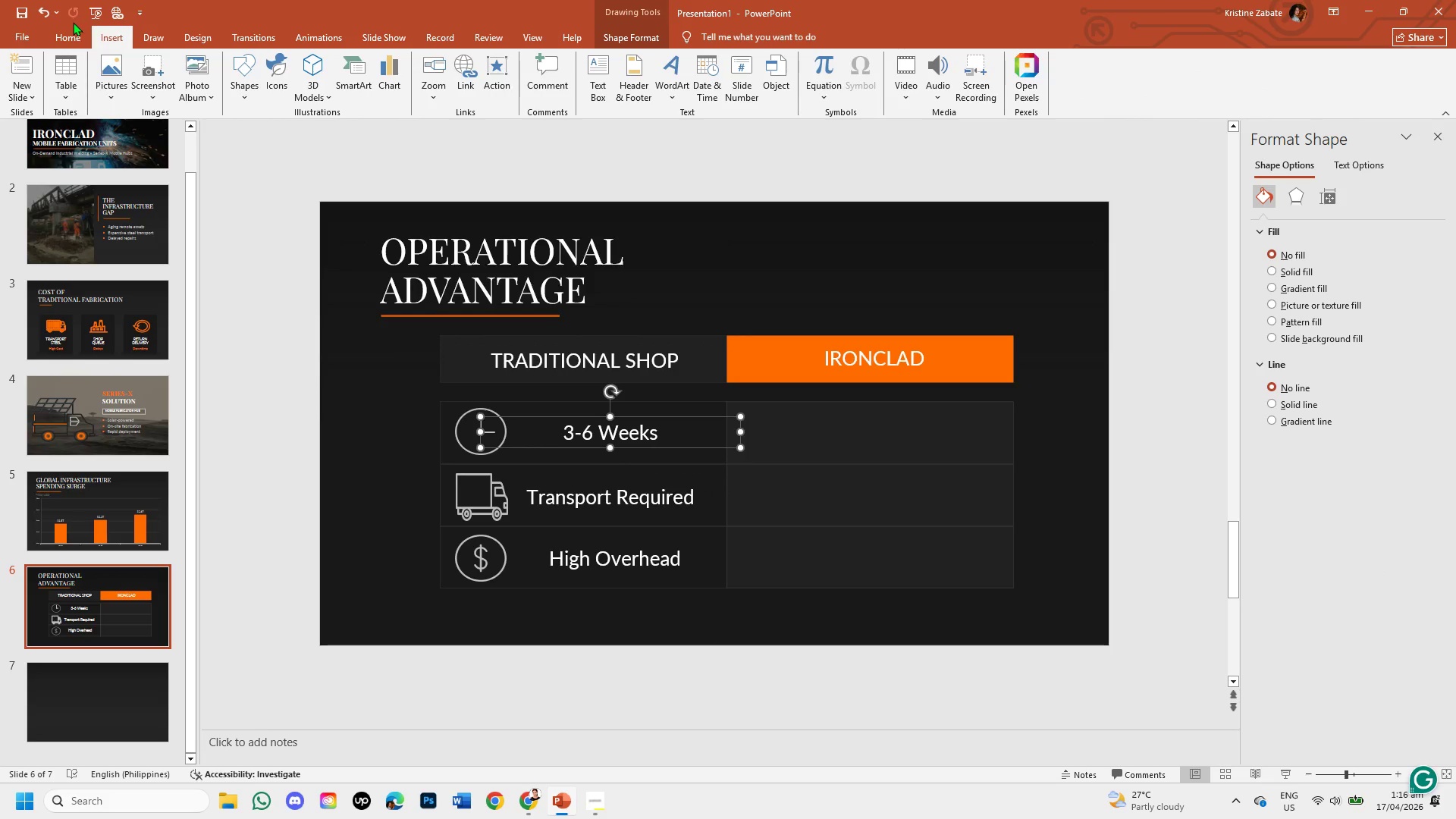 
left_click([71, 38])
 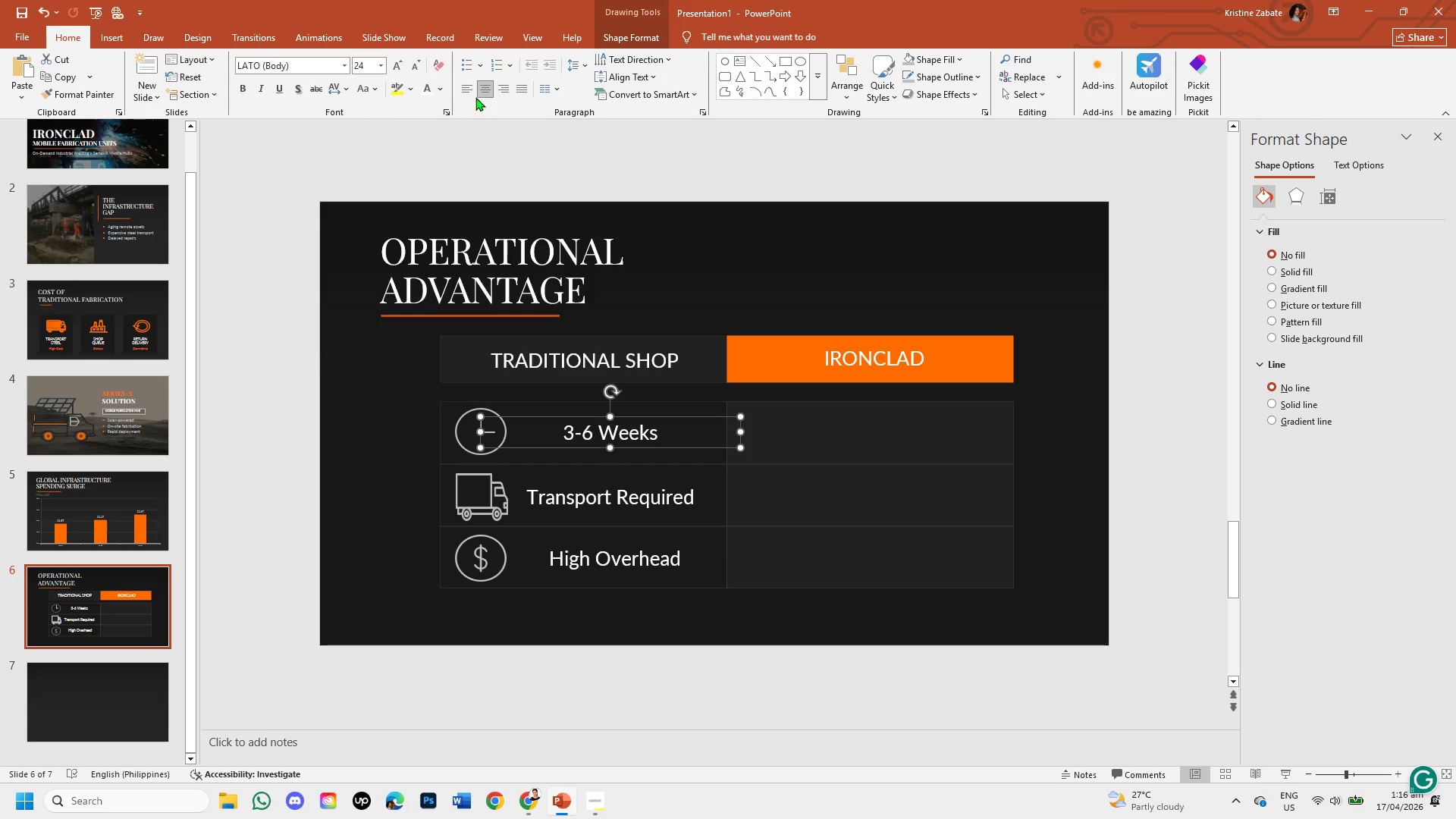 
left_click([470, 93])
 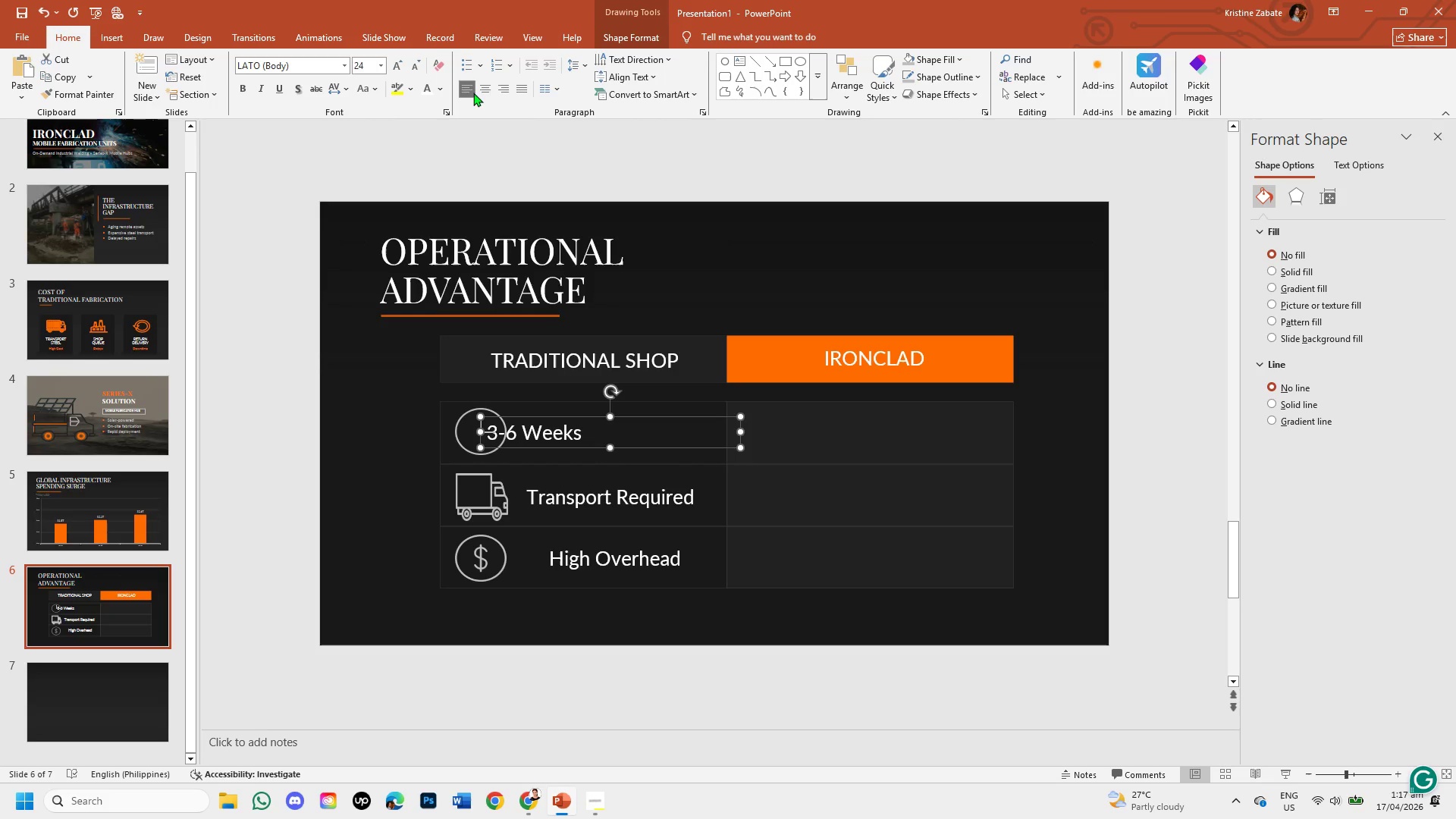 
left_click([482, 93])
 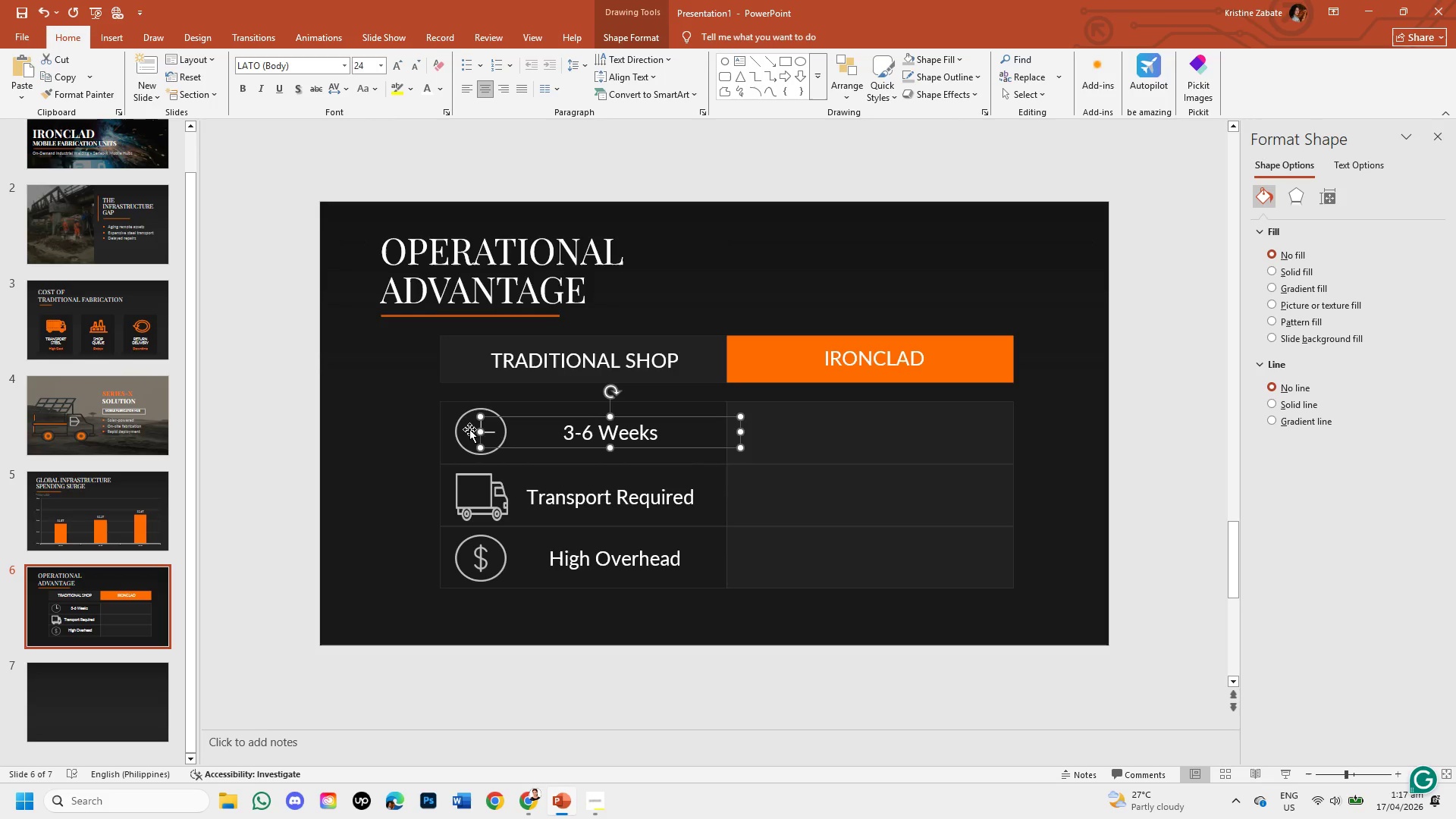 
left_click_drag(start_coordinate=[483, 433], to_coordinate=[546, 453])
 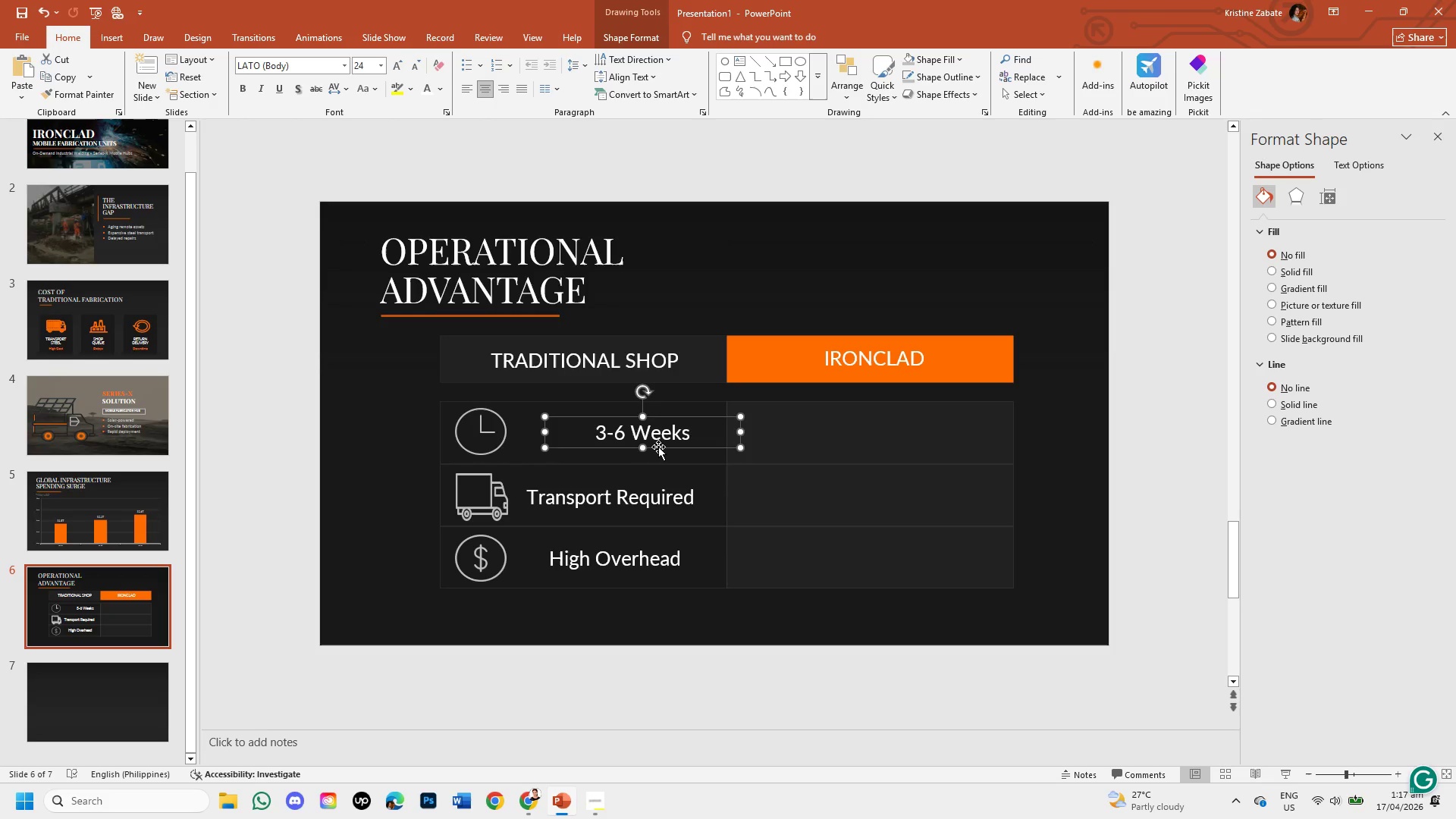 
left_click_drag(start_coordinate=[658, 447], to_coordinate=[595, 449])
 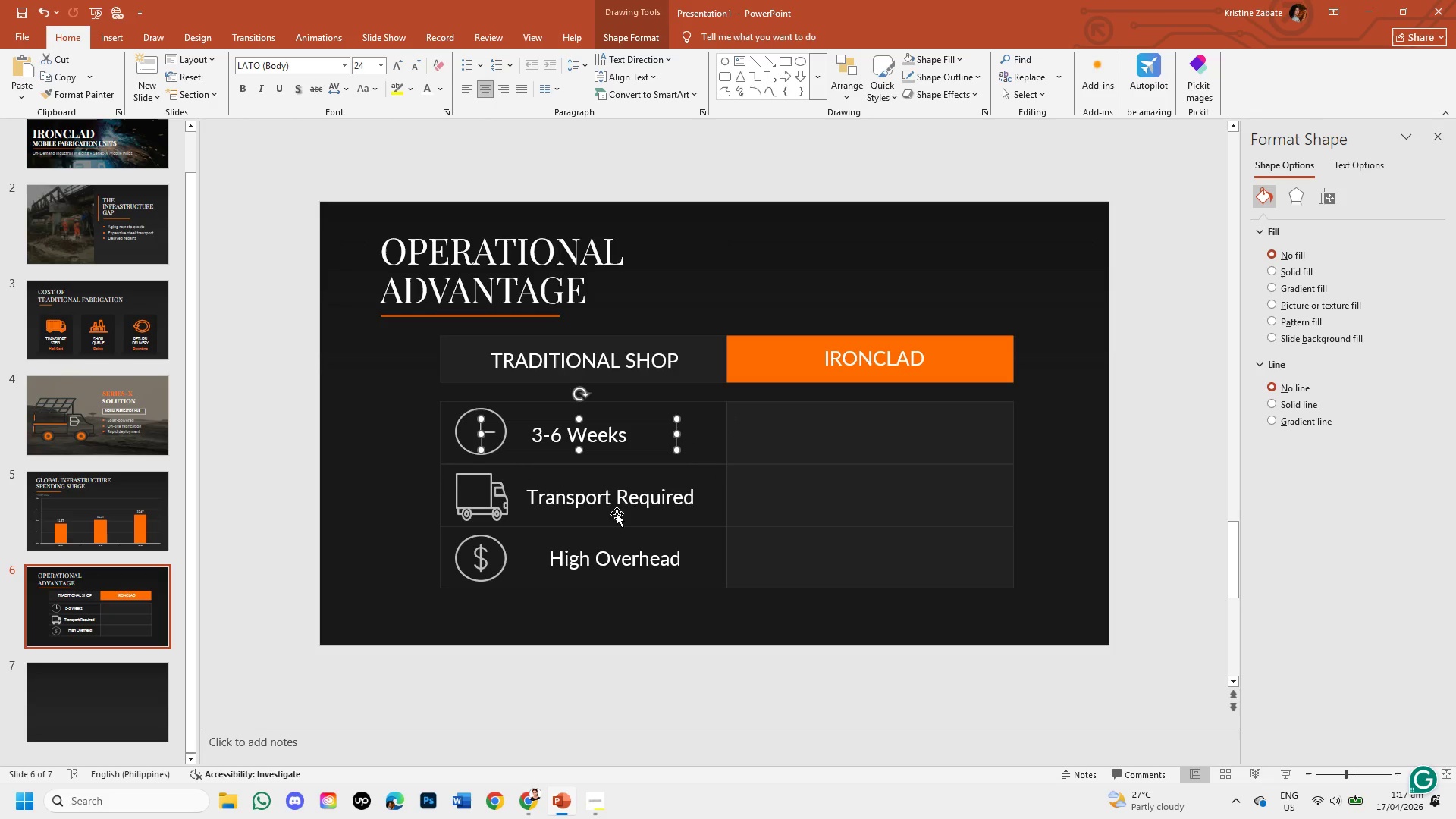 
left_click([618, 507])
 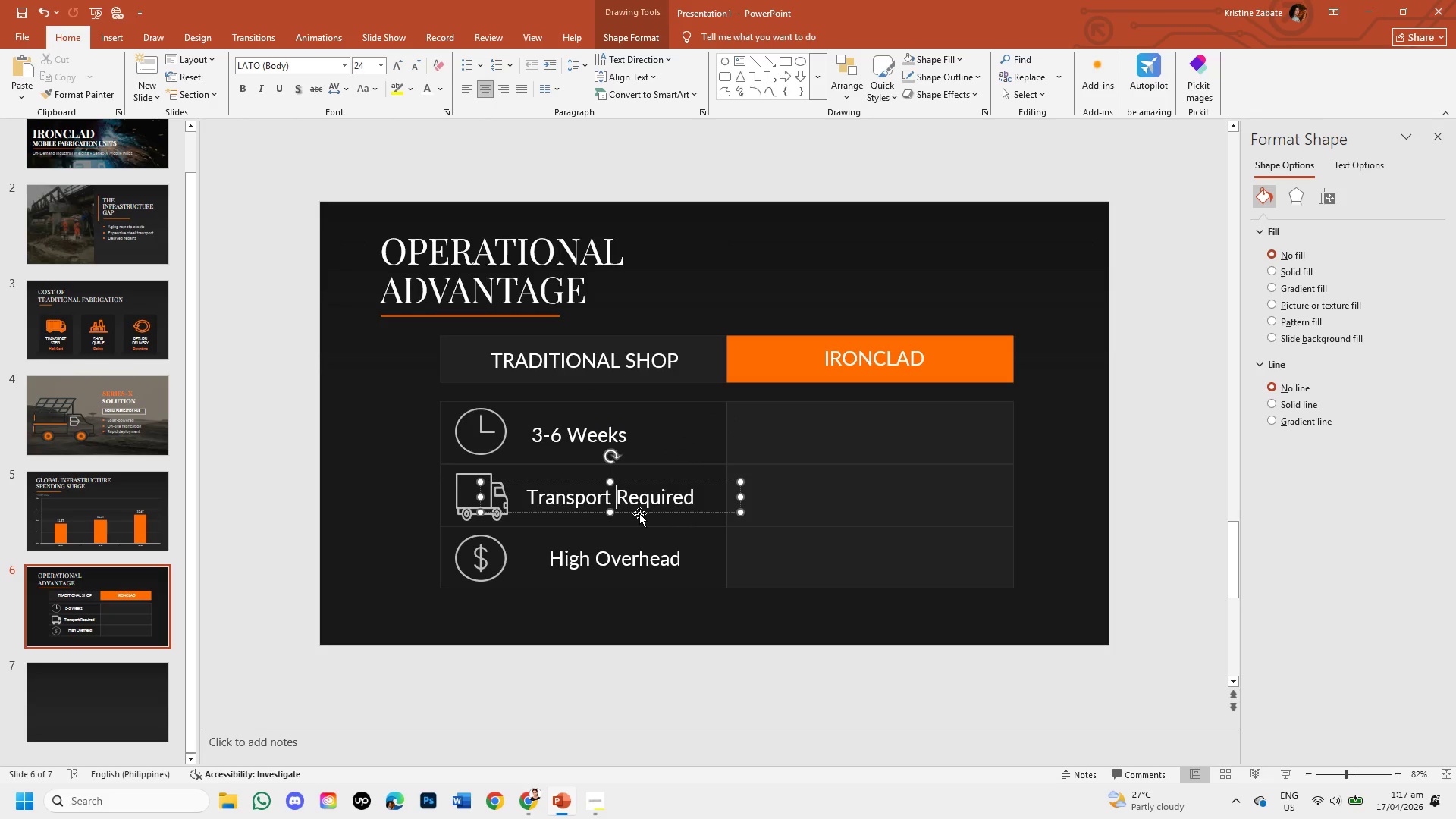 
left_click_drag(start_coordinate=[639, 513], to_coordinate=[651, 516])
 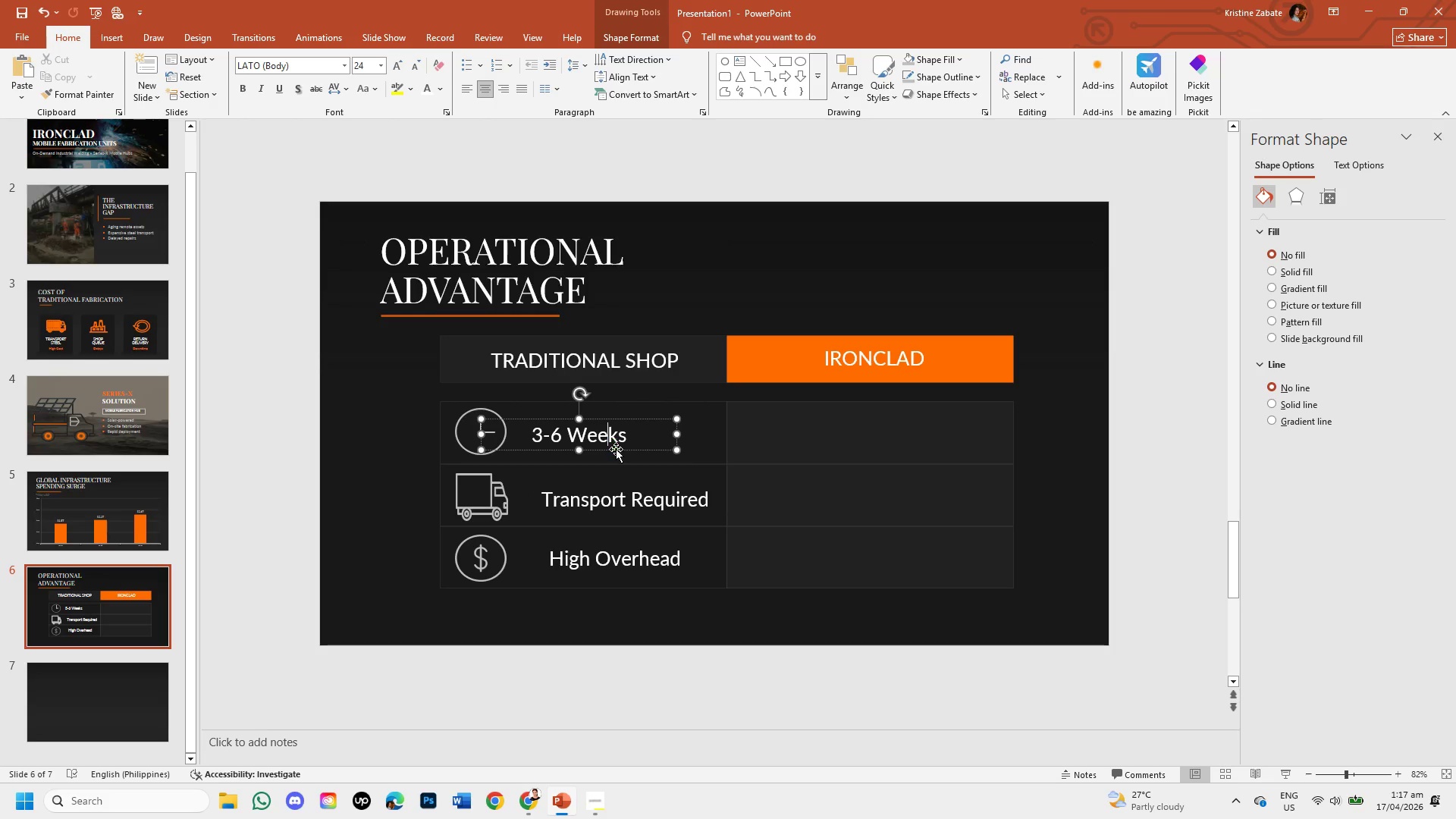 
left_click_drag(start_coordinate=[616, 449], to_coordinate=[632, 452])
 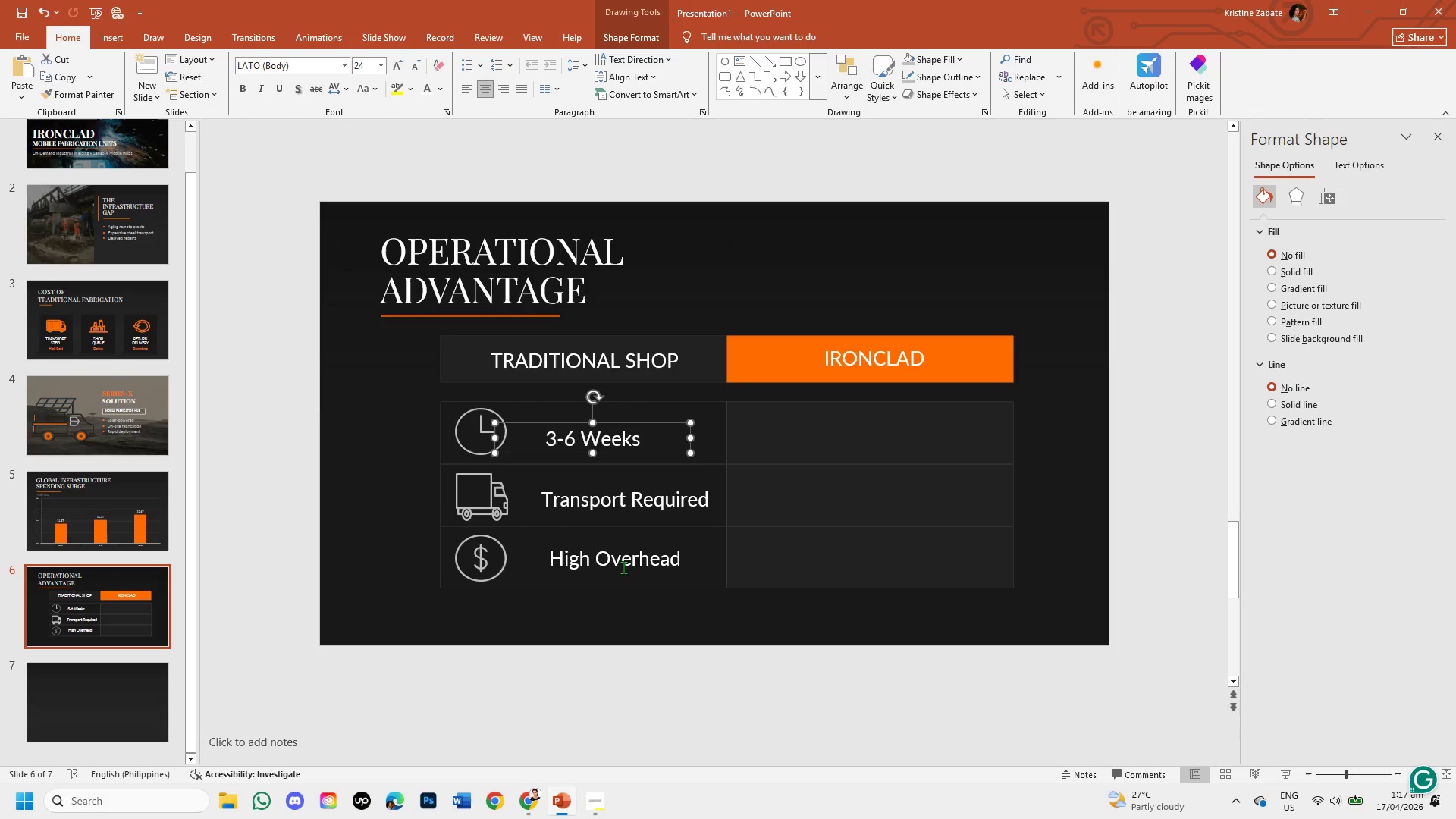 
left_click([623, 565])
 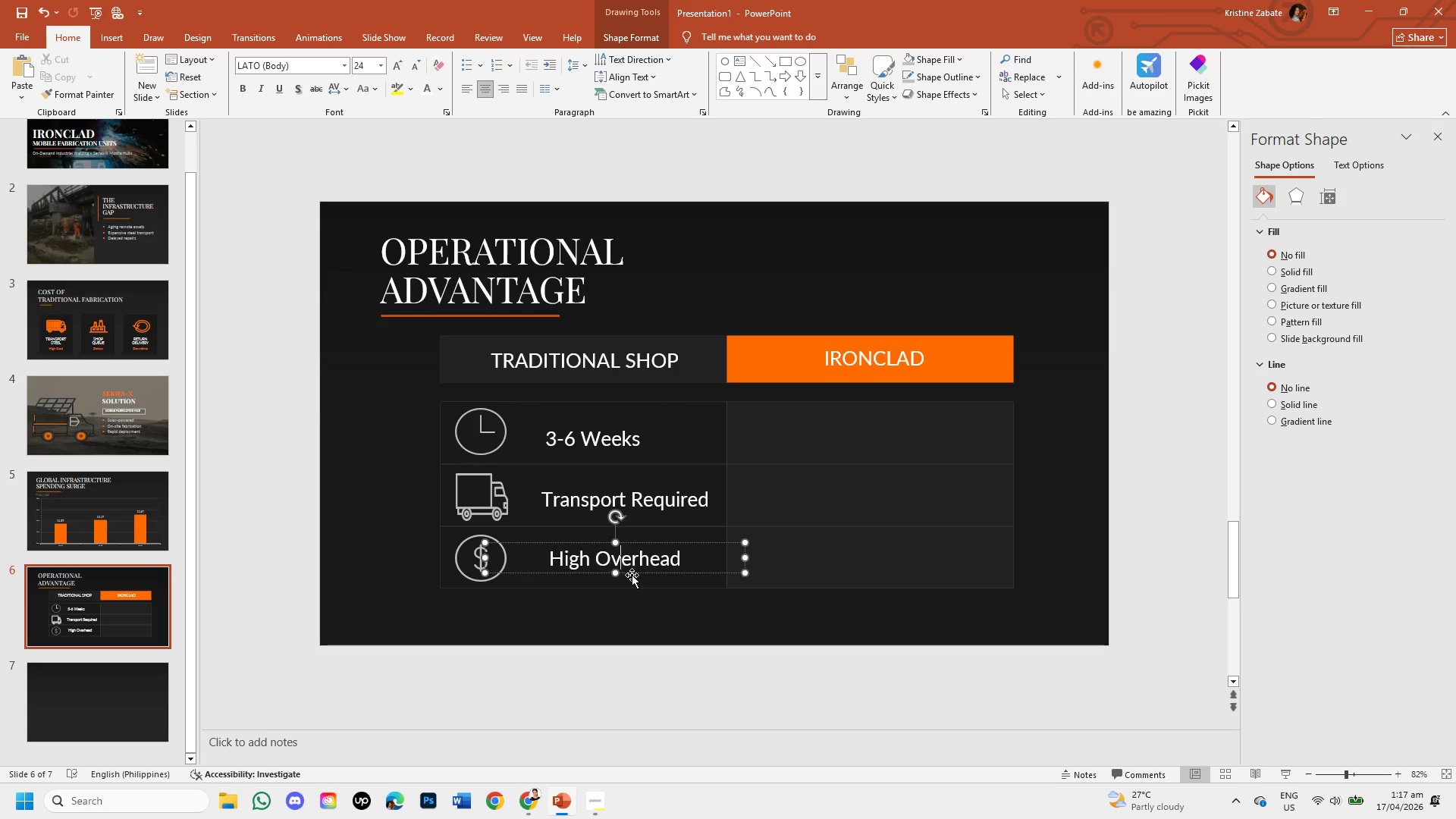 
left_click_drag(start_coordinate=[632, 575], to_coordinate=[622, 574])
 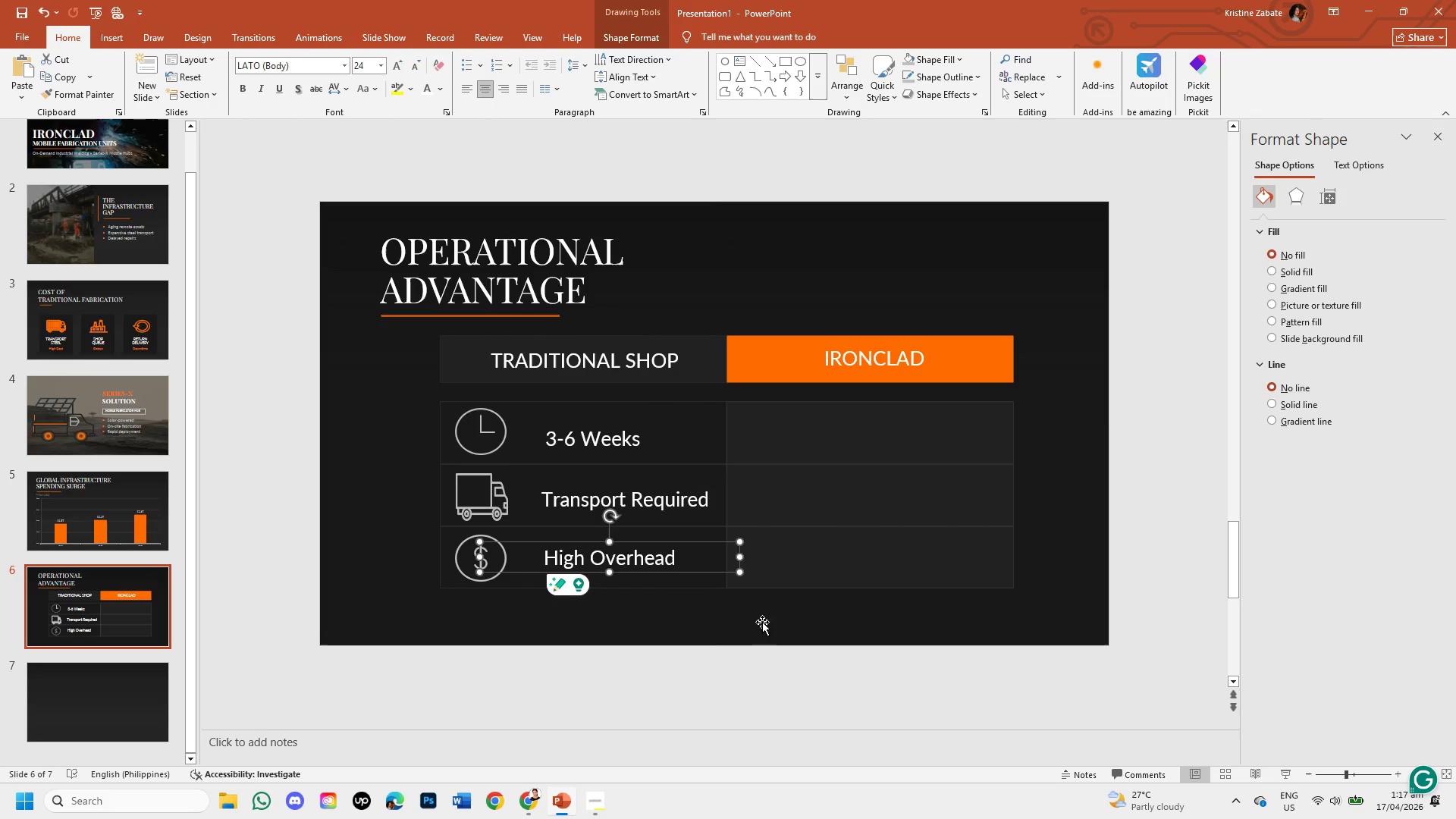 
left_click([762, 622])
 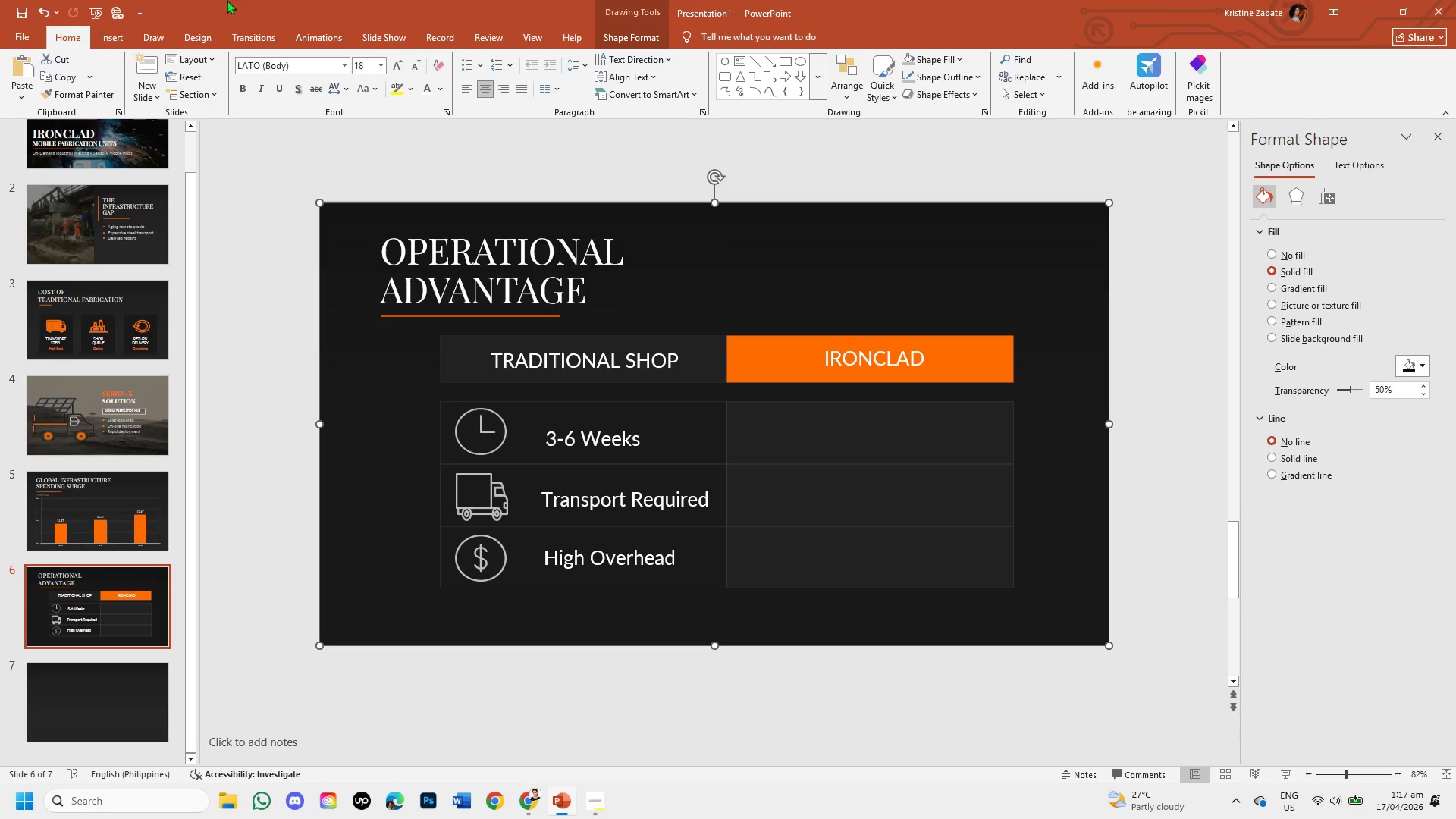 
wait(22.06)
 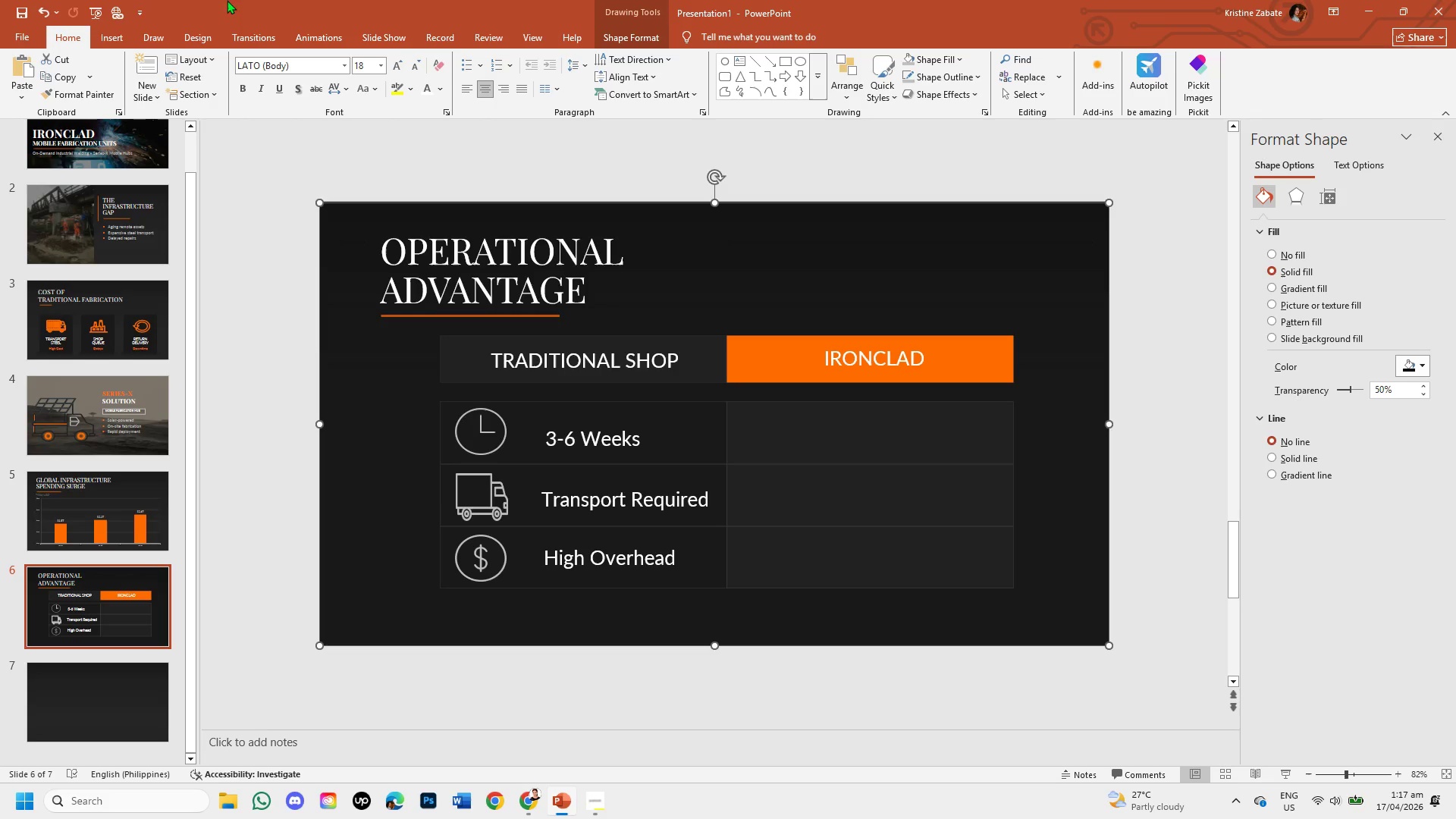 
left_click([551, 436])
 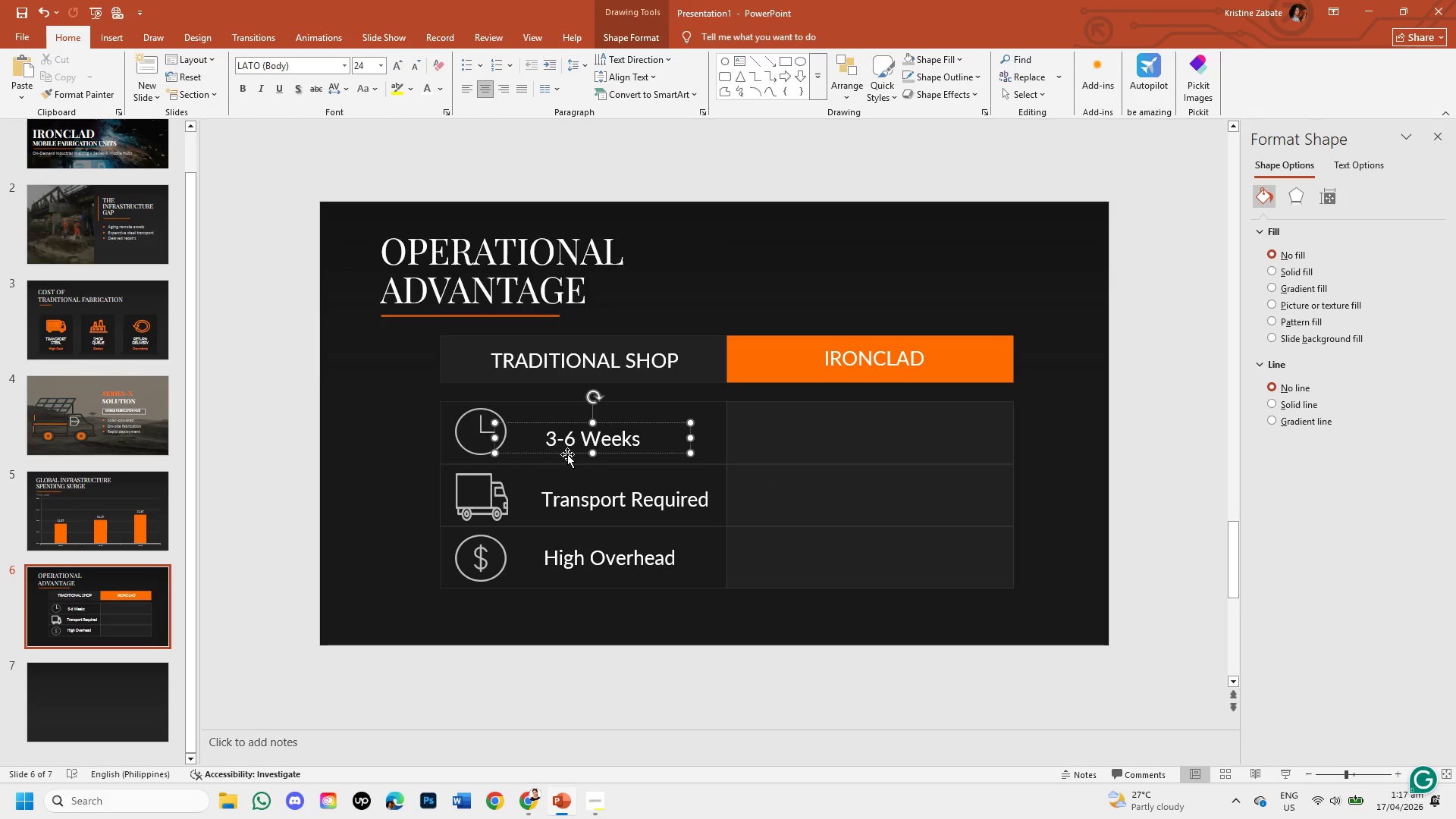 
left_click([567, 454])
 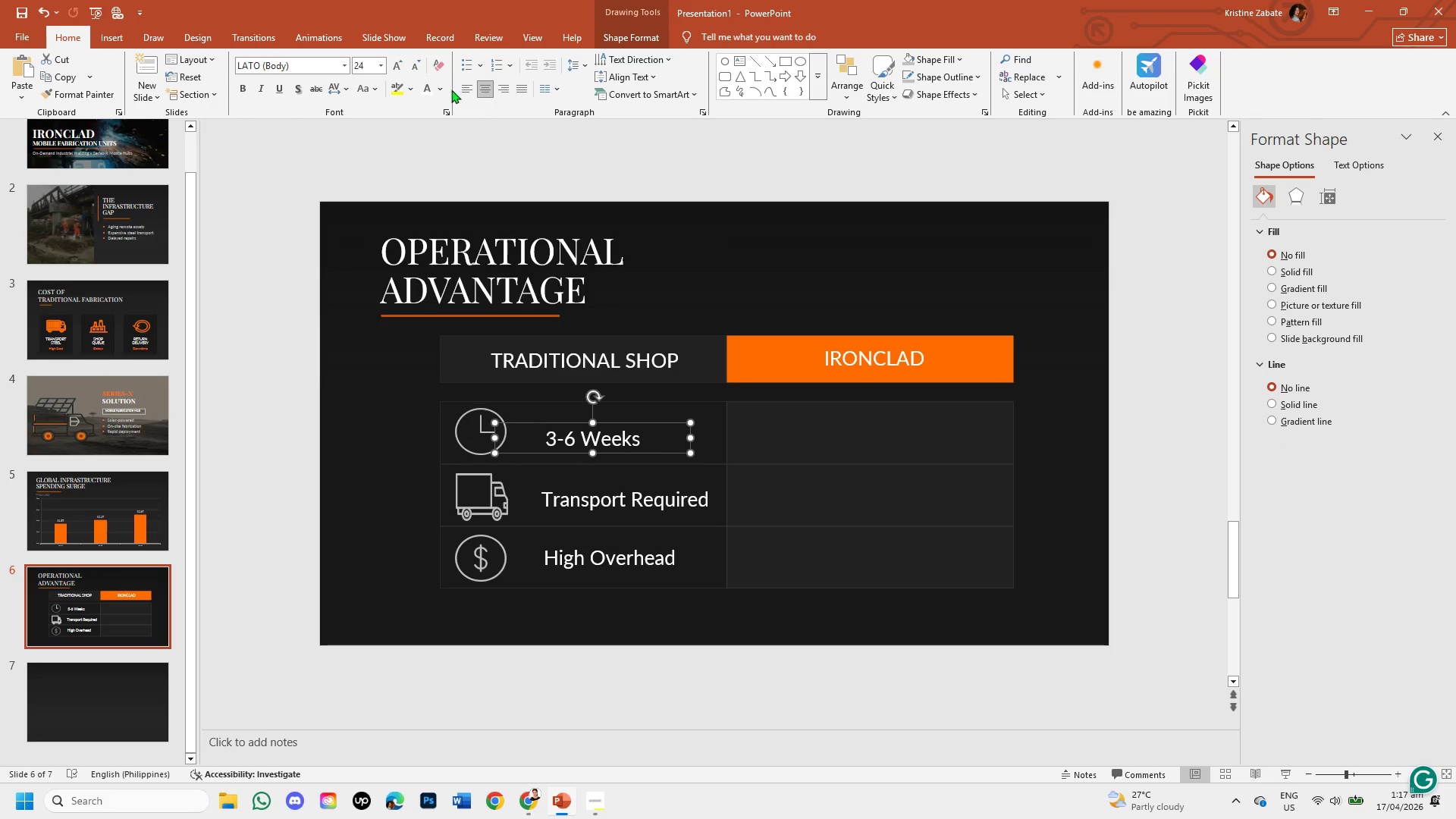 
left_click([438, 91])
 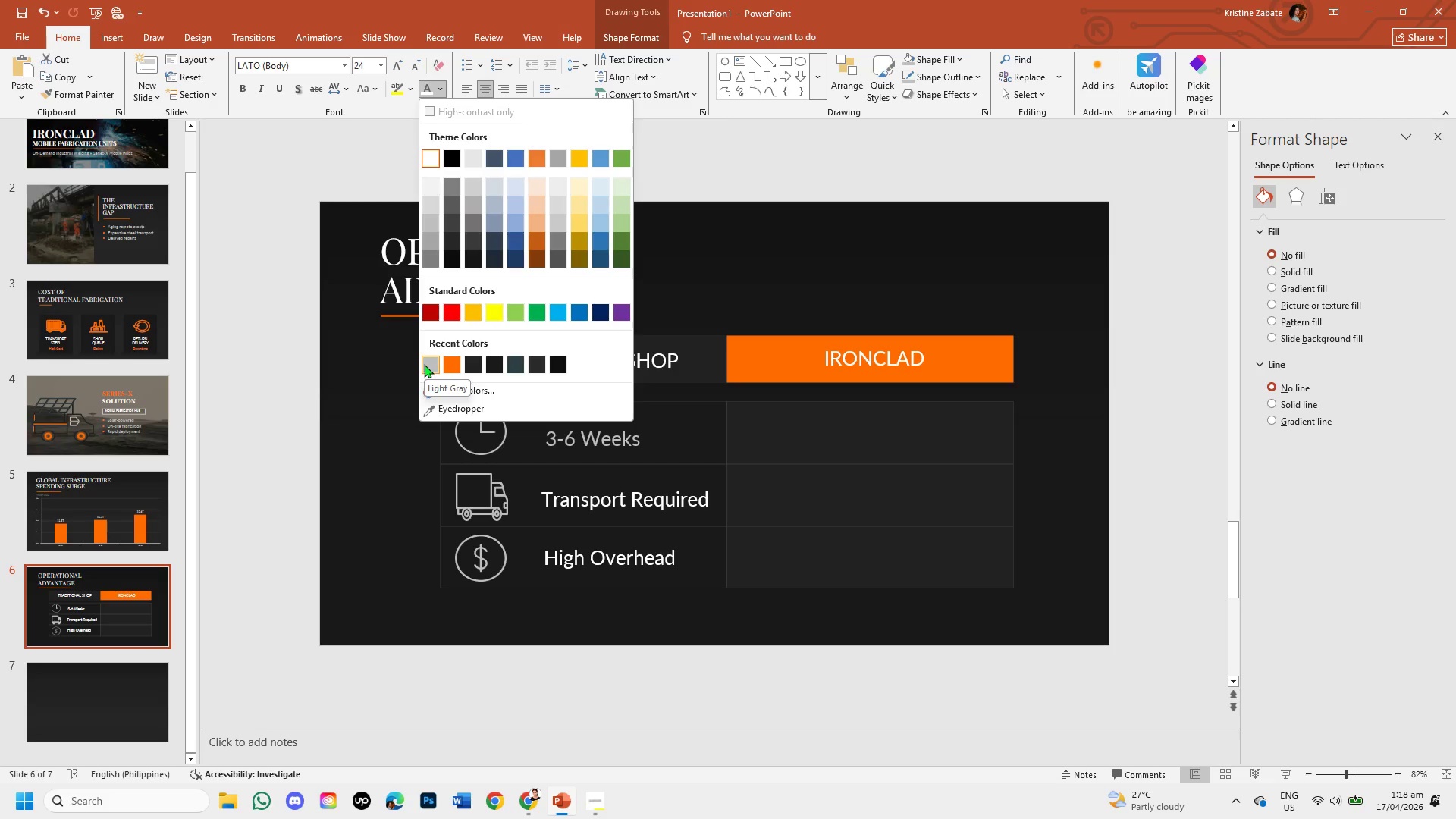 
wait(22.97)
 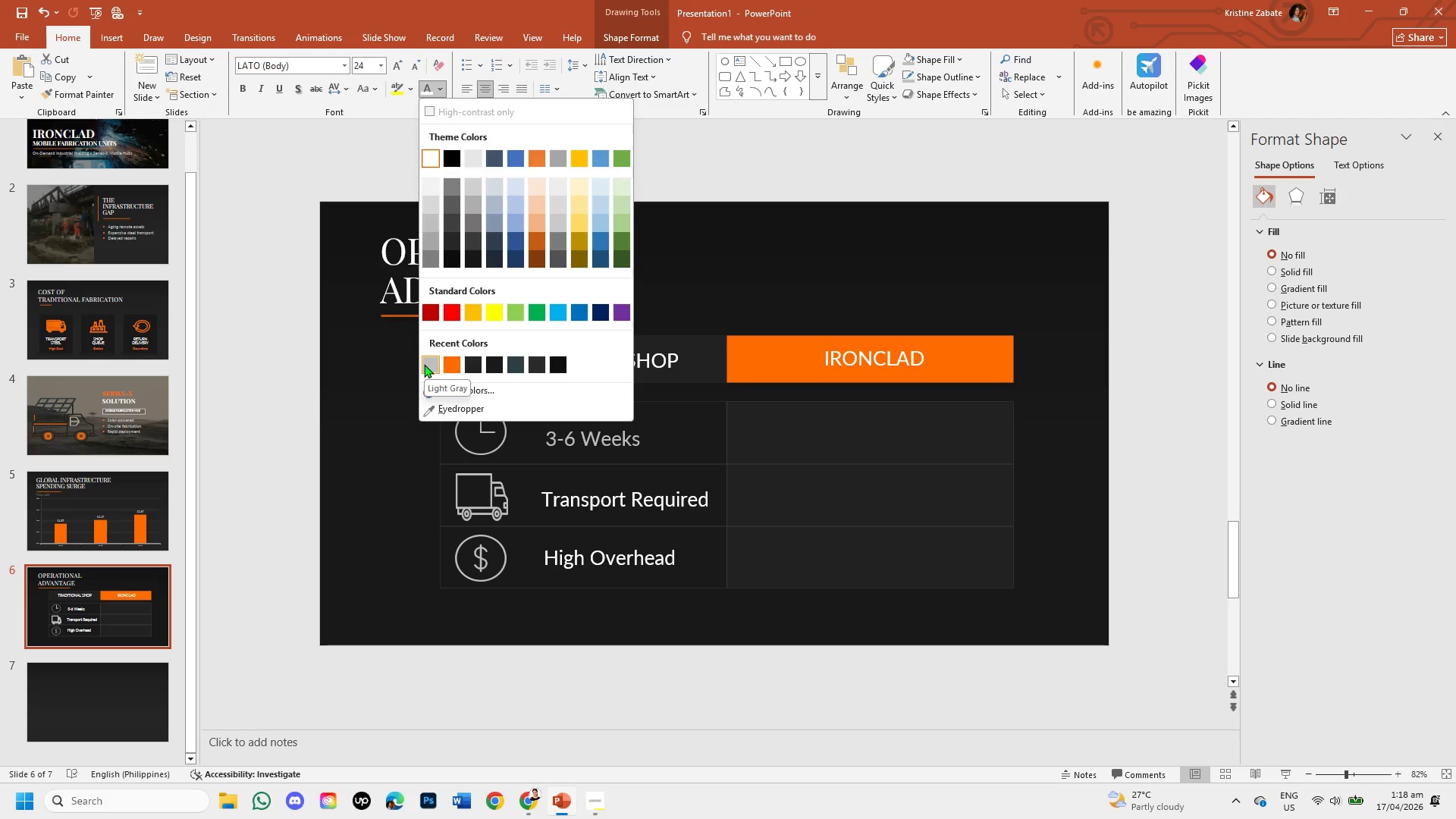 
left_click([368, 564])
 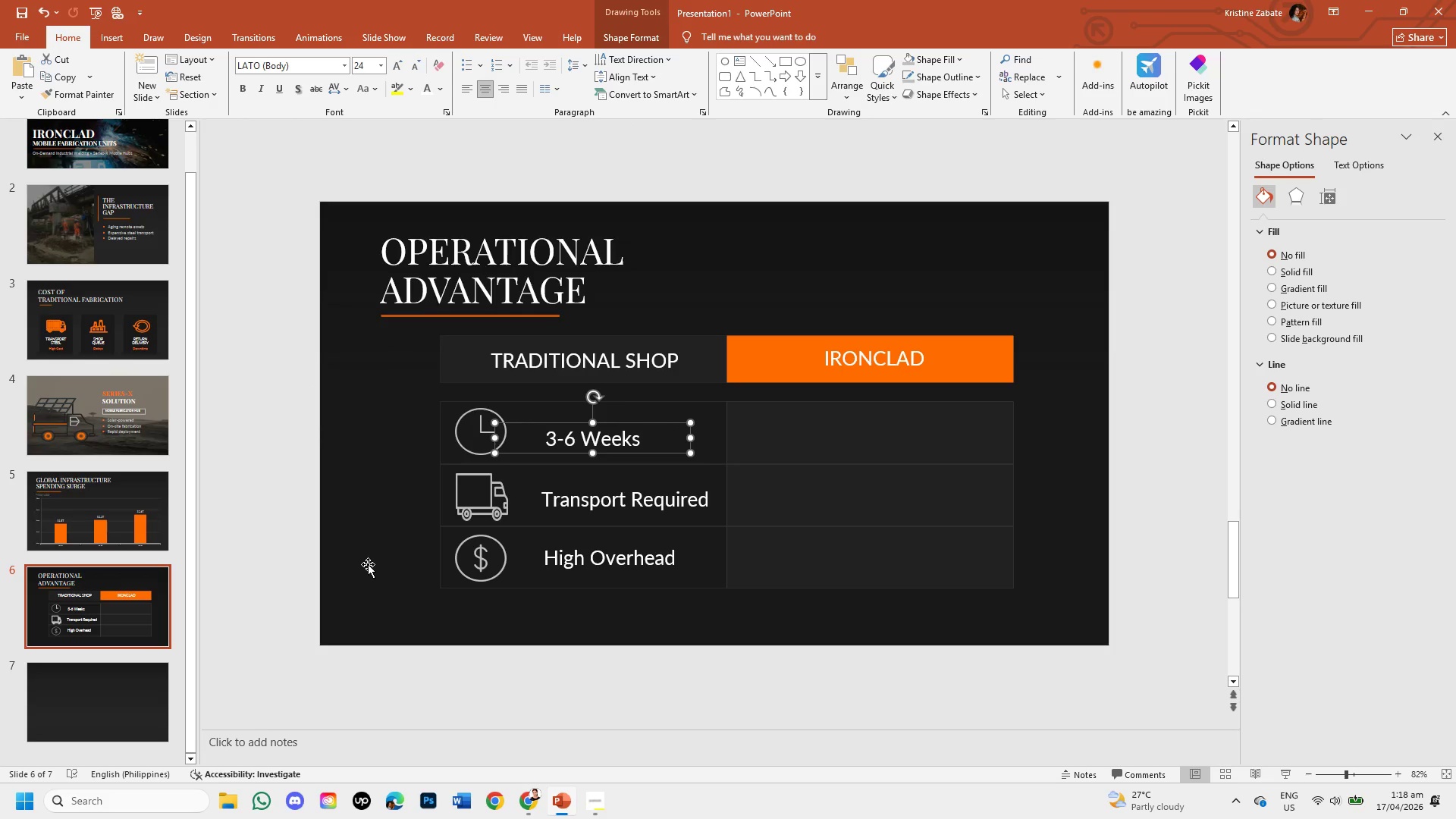 
left_click([368, 564])
 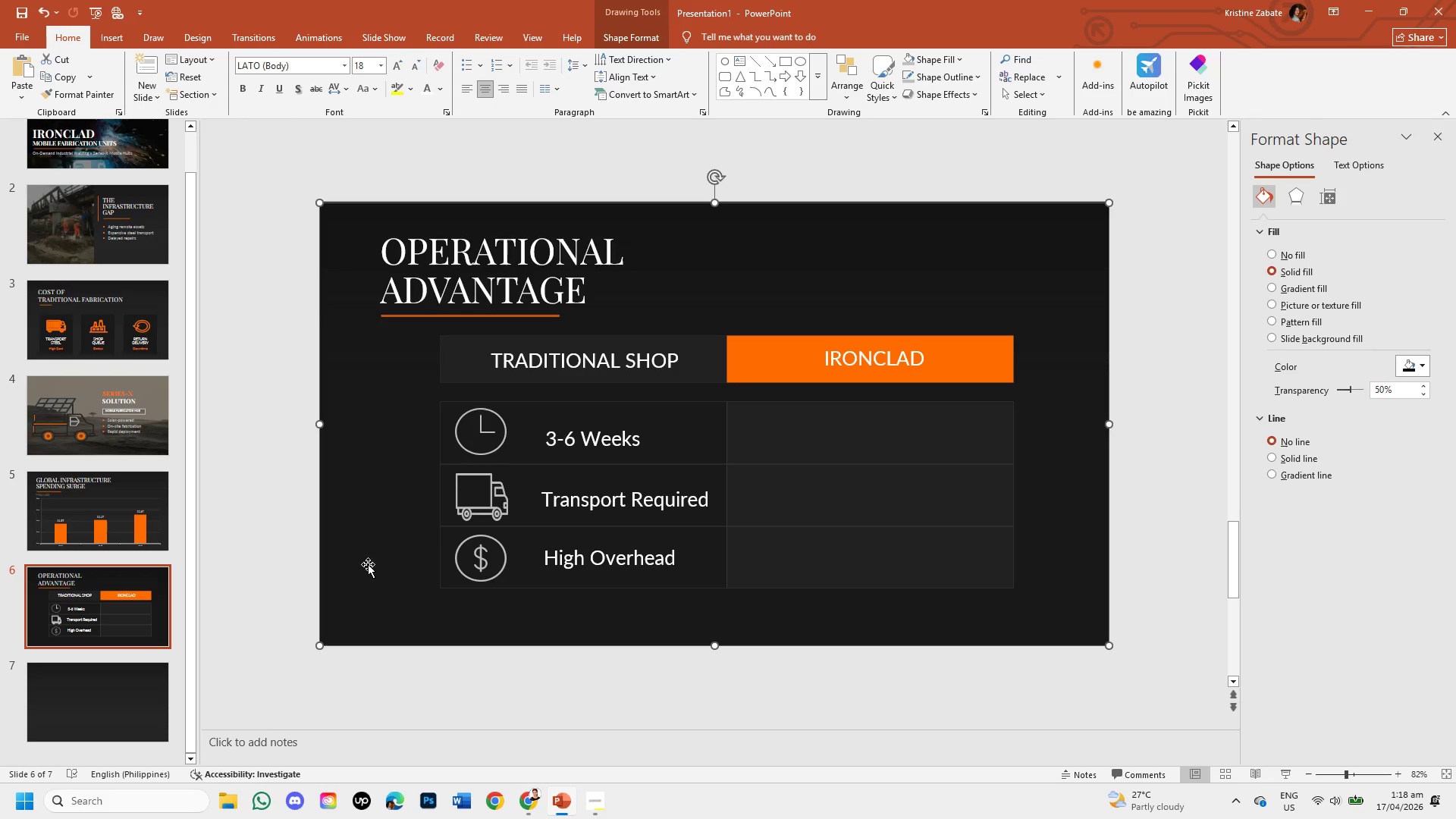 
wait(7.67)
 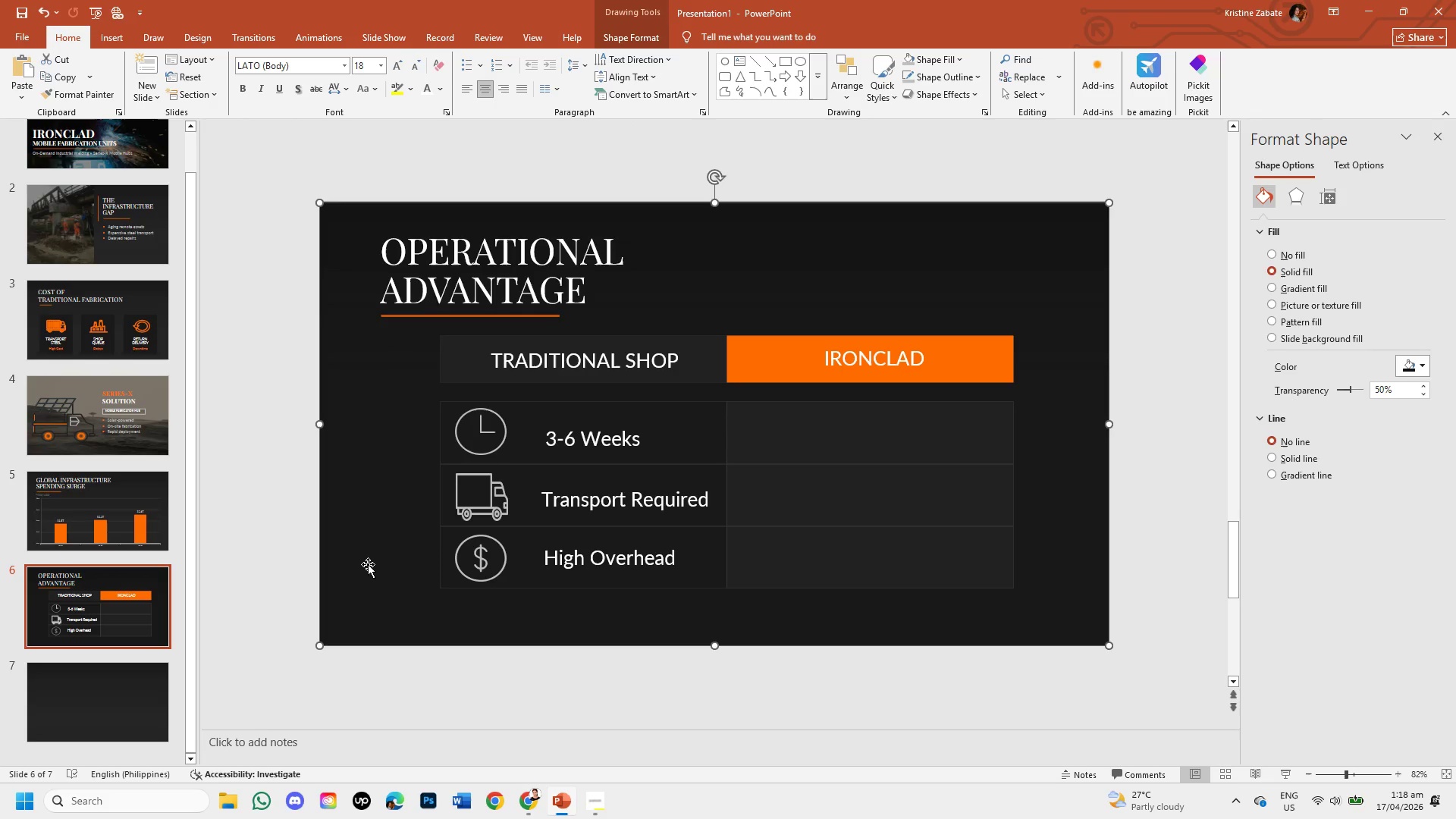 
left_click([580, 438])
 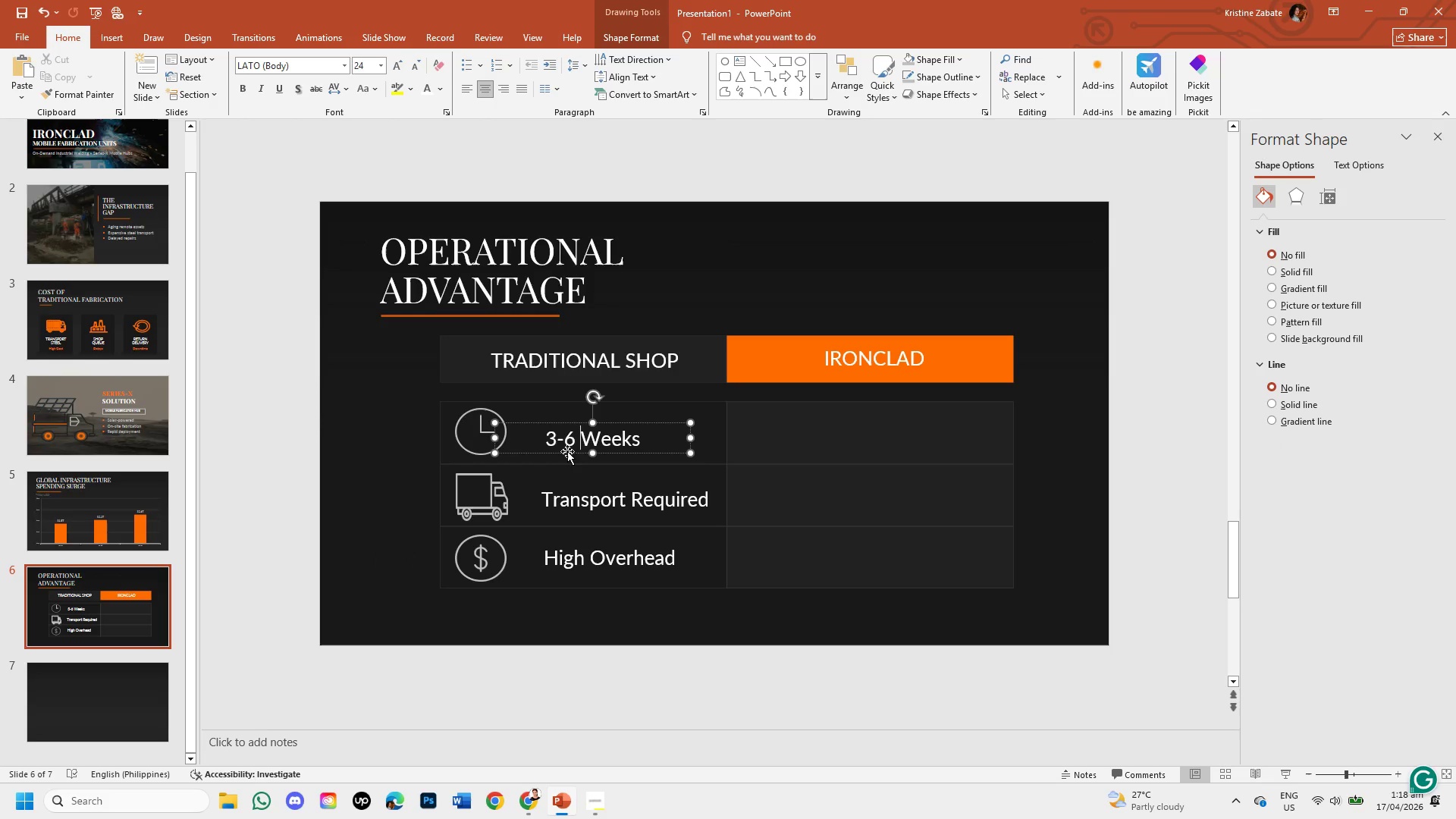 
left_click([567, 451])
 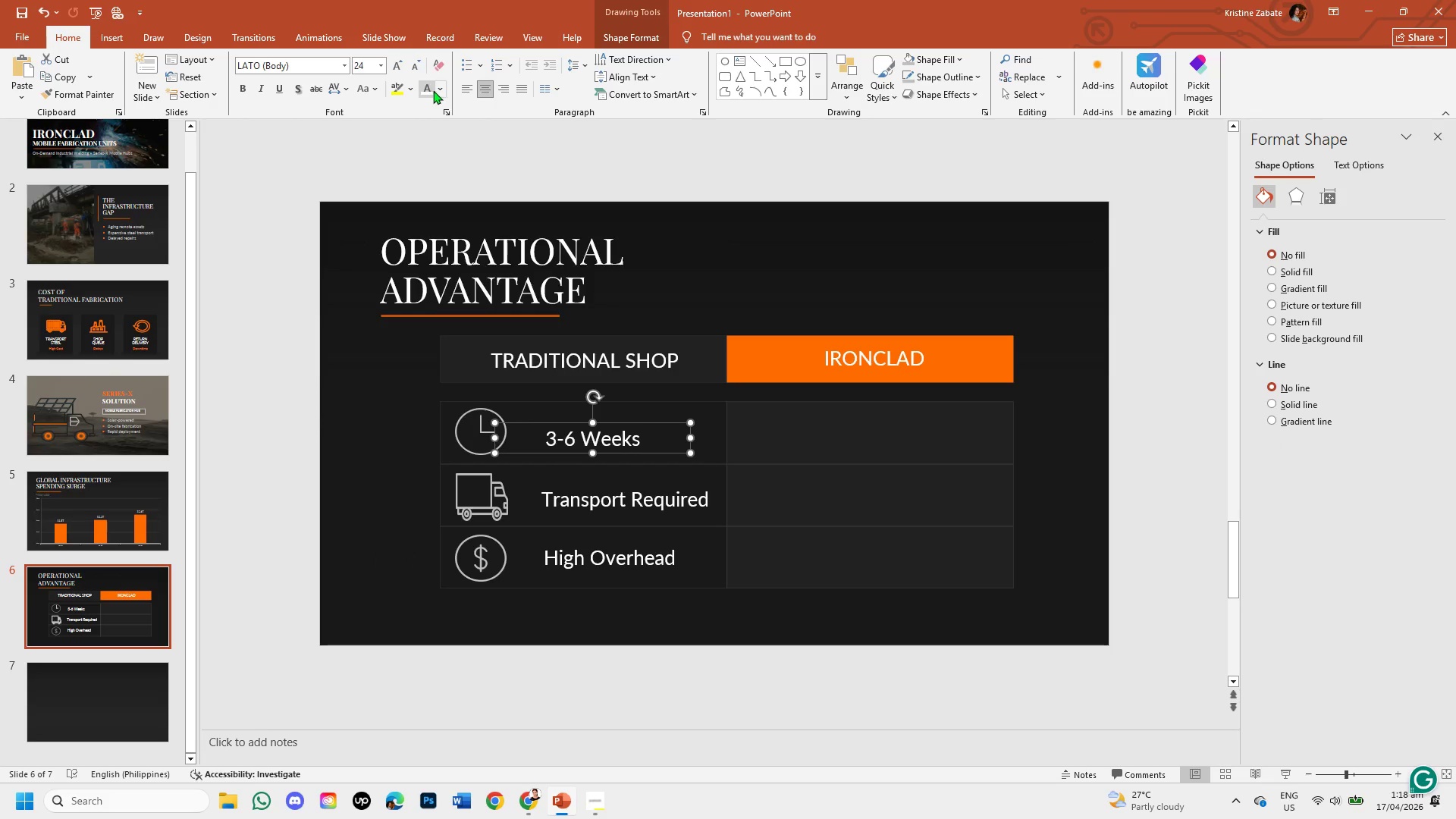 
left_click([440, 90])
 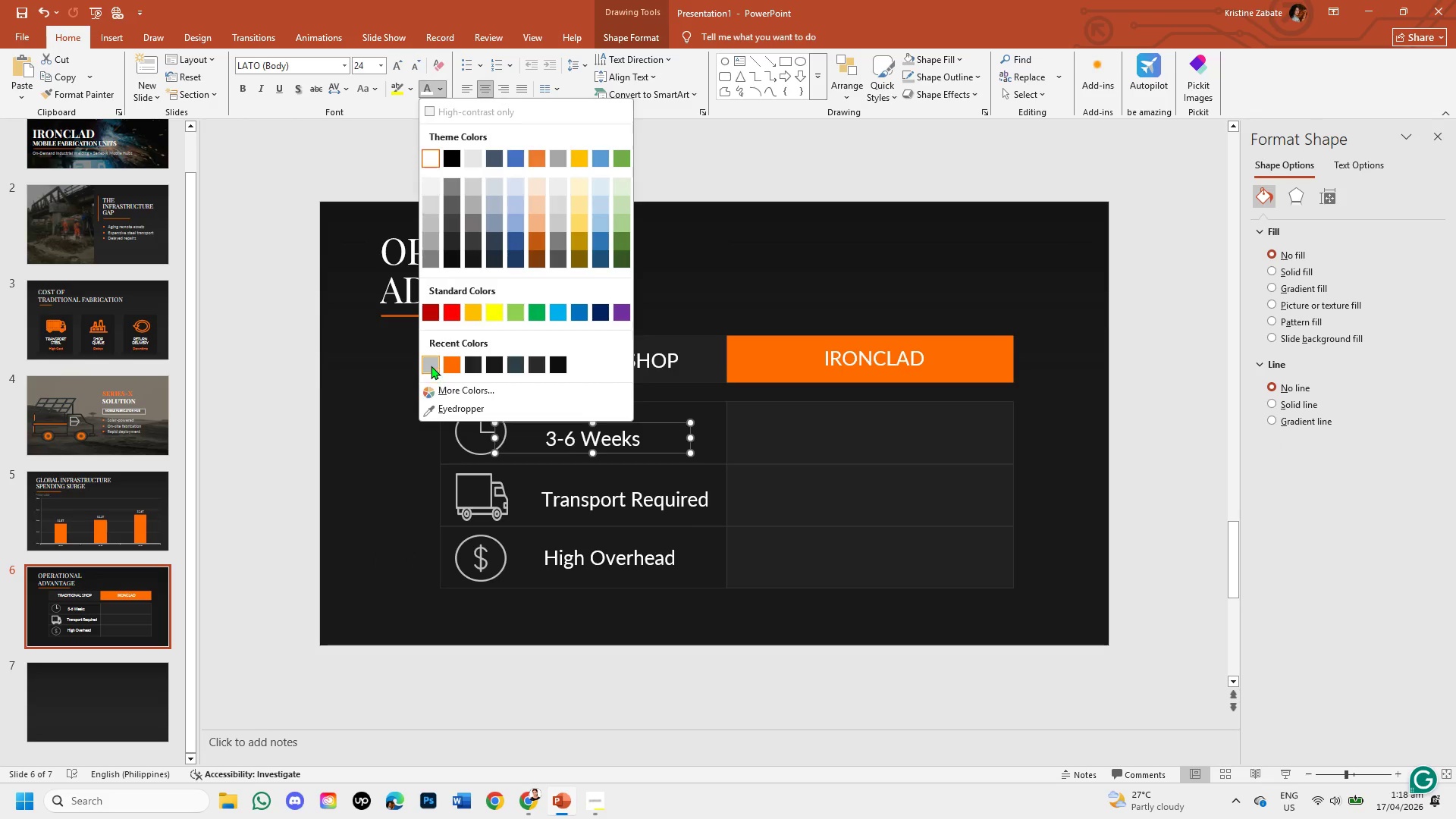 
left_click([431, 363])
 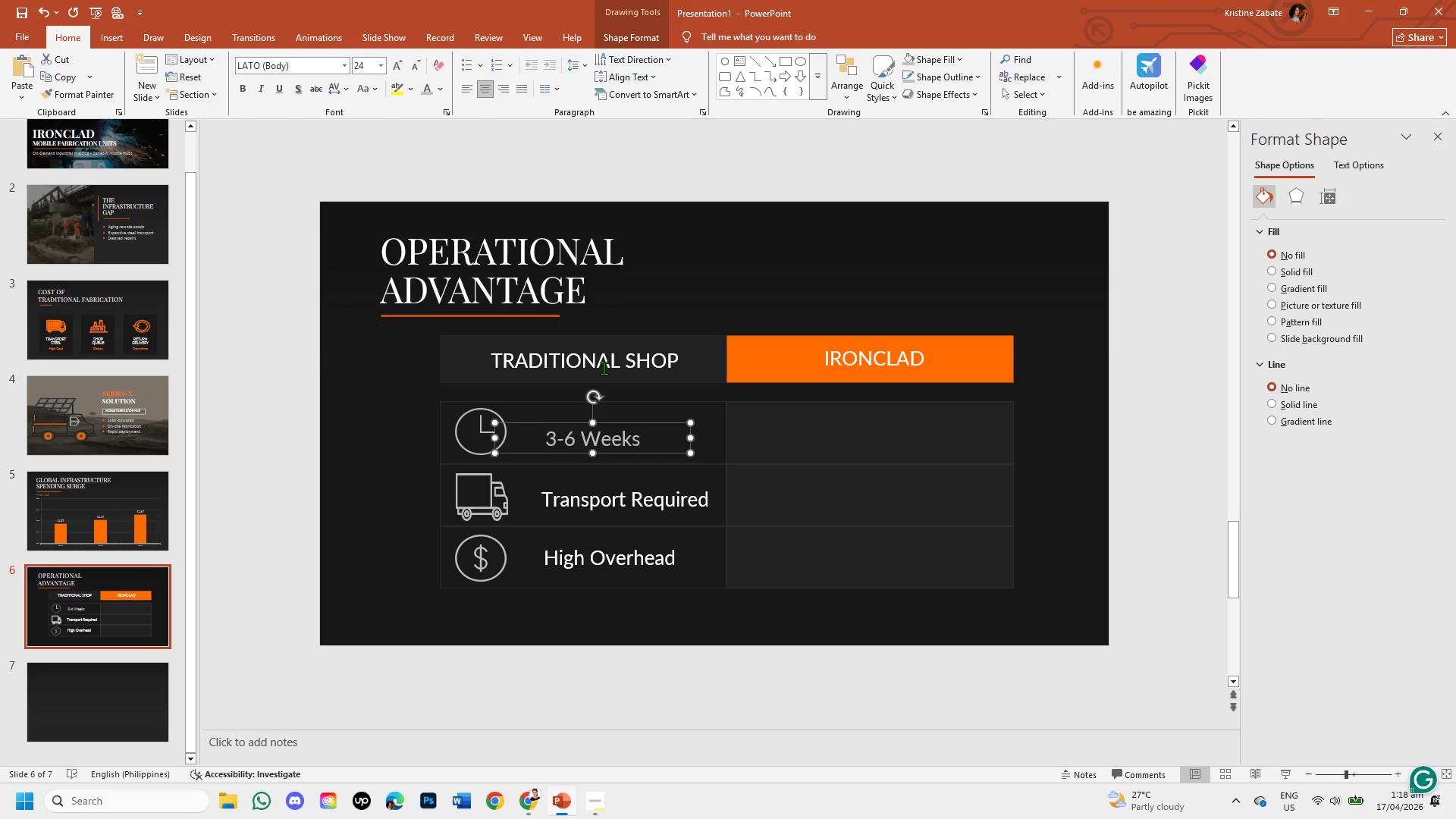 
wait(7.25)
 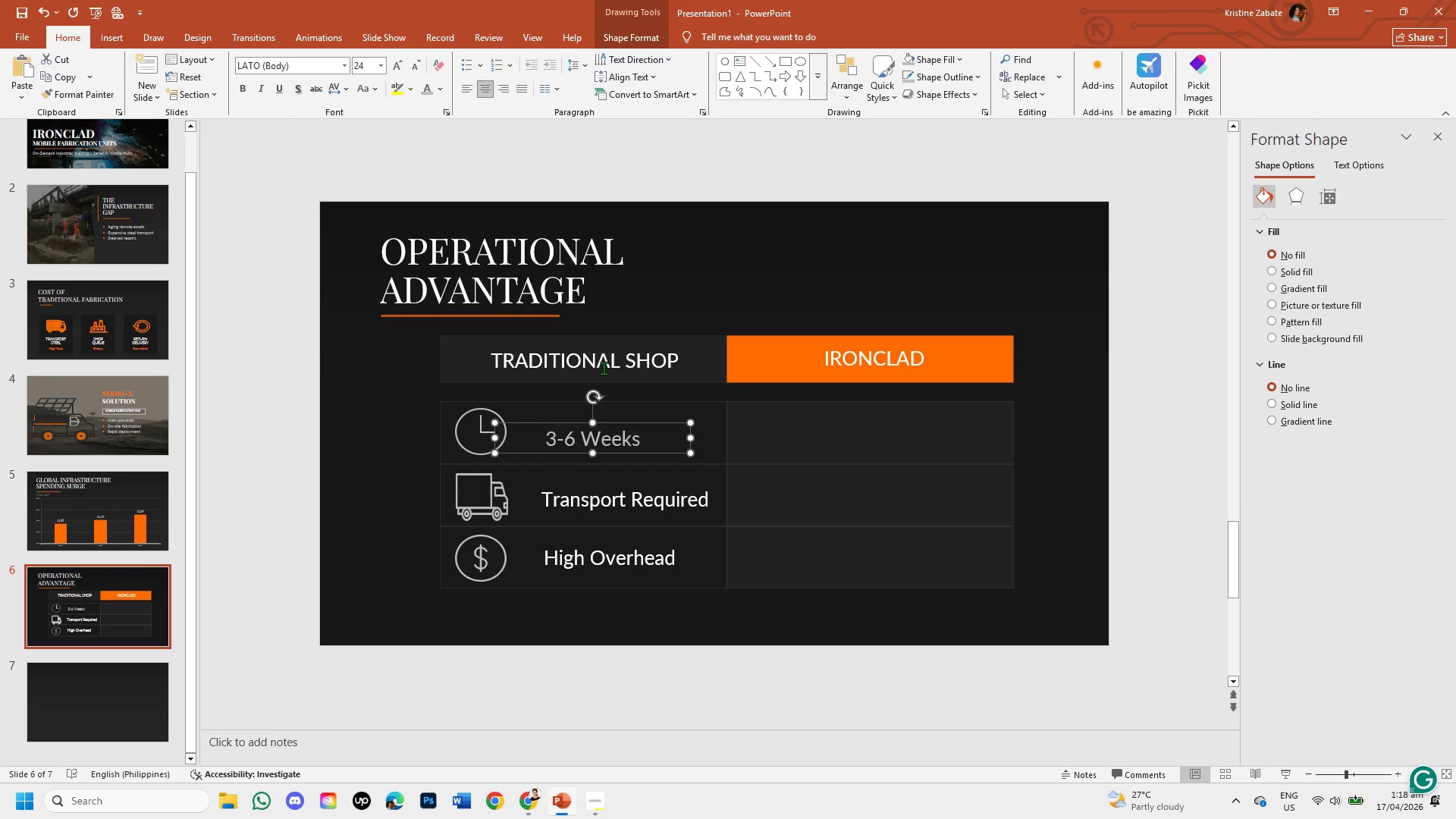 
left_click([617, 498])
 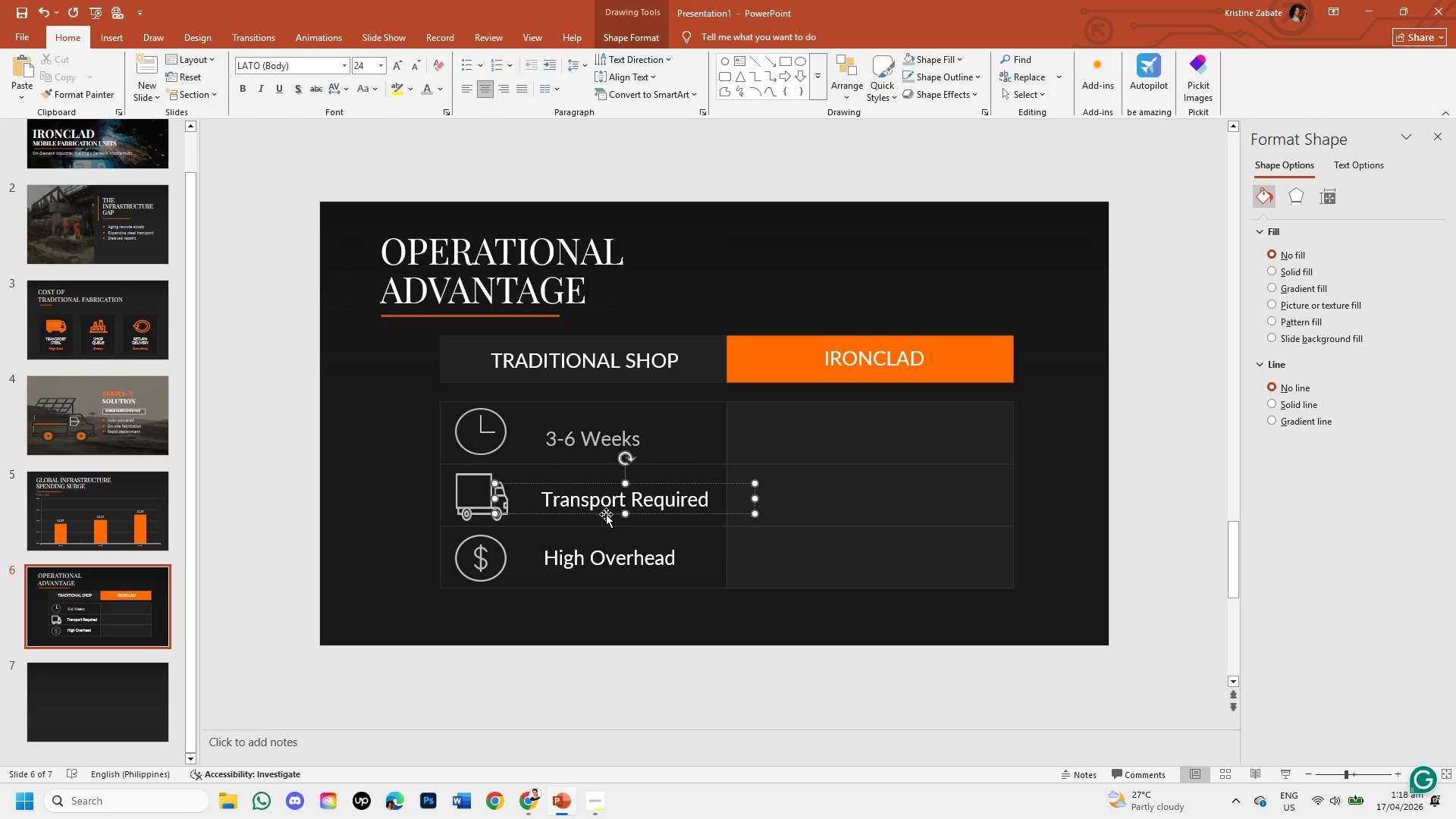 
left_click([604, 514])
 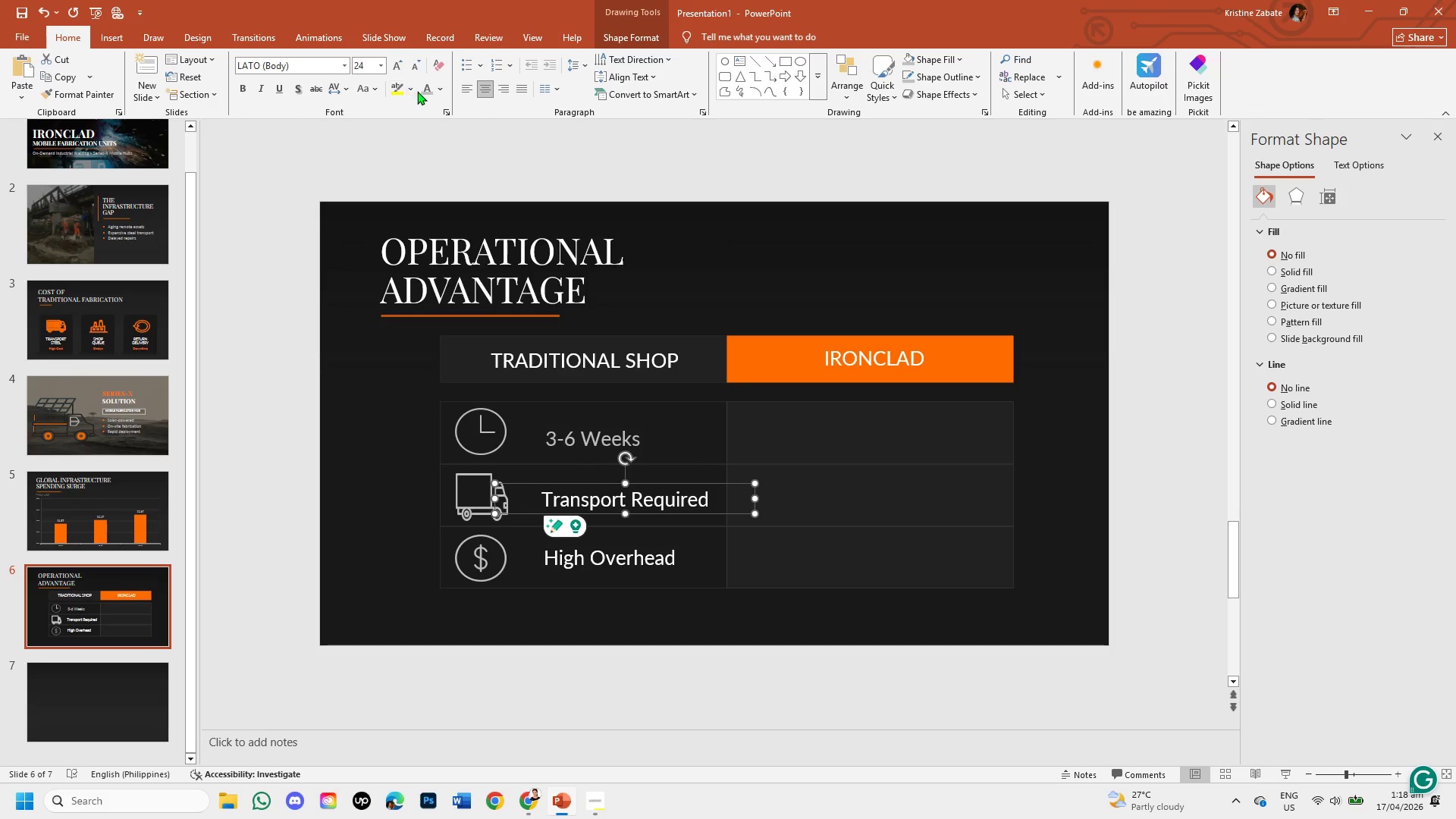 
left_click([423, 93])
 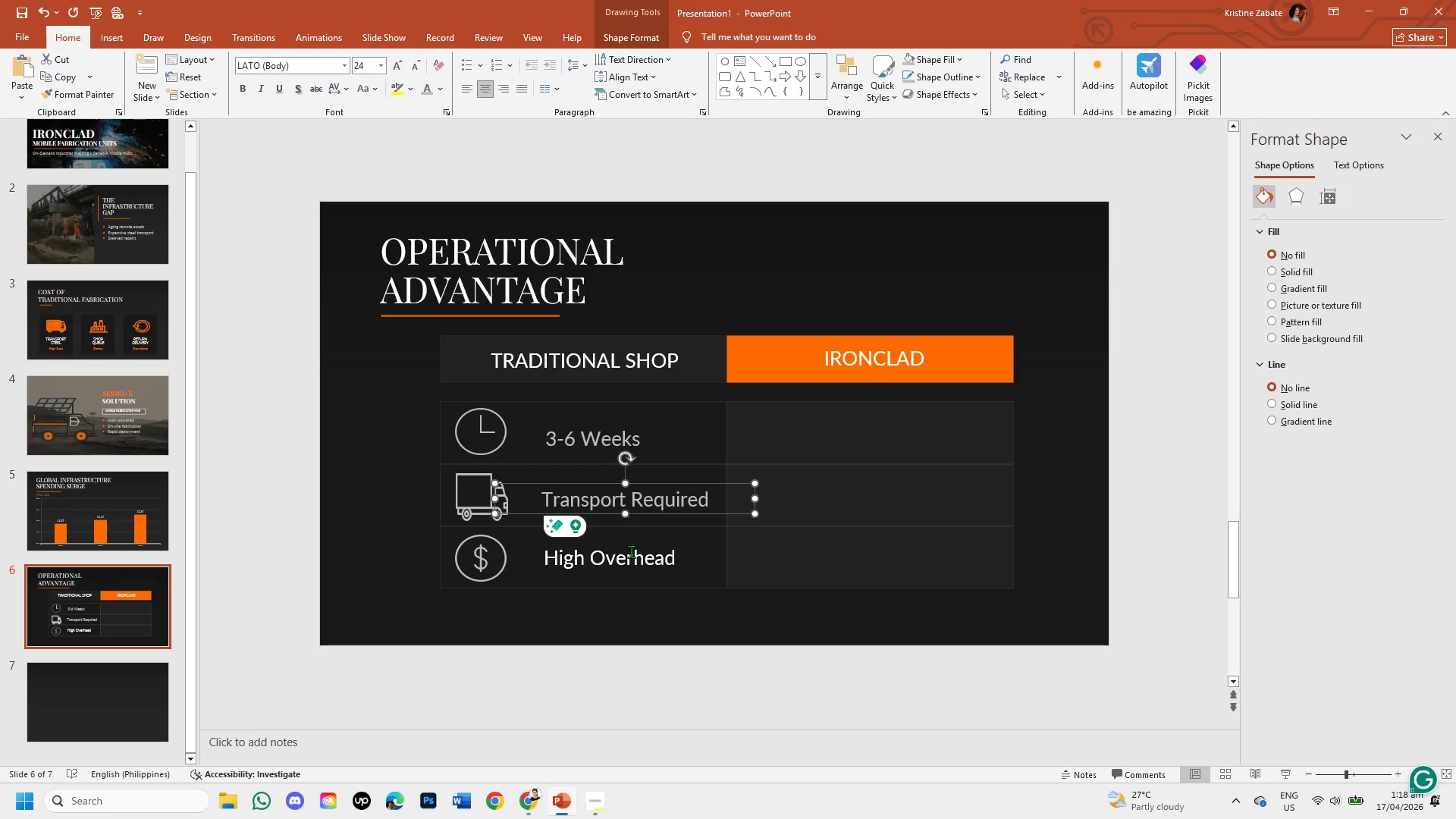 
left_click([633, 560])
 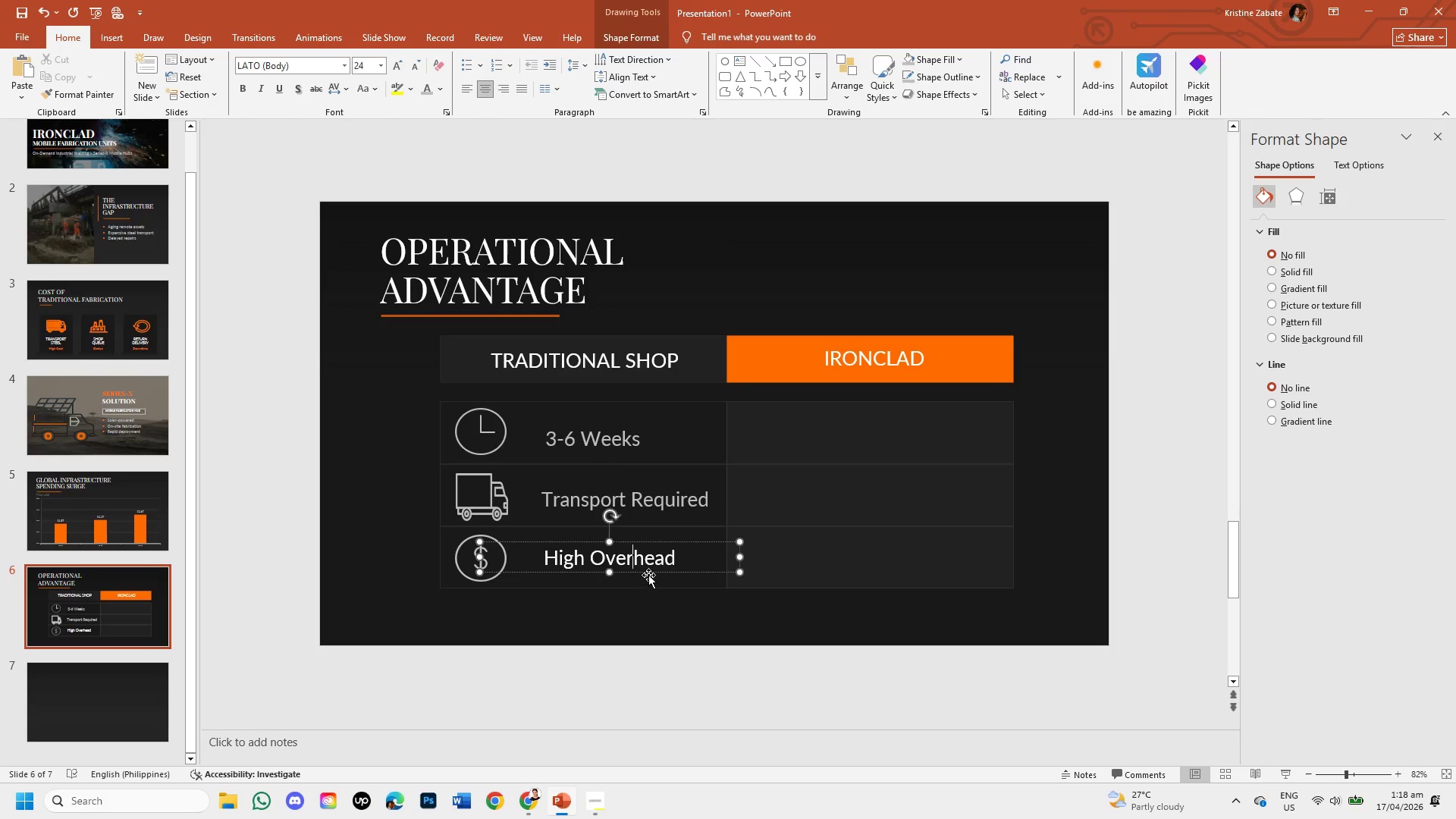 
left_click([648, 575])
 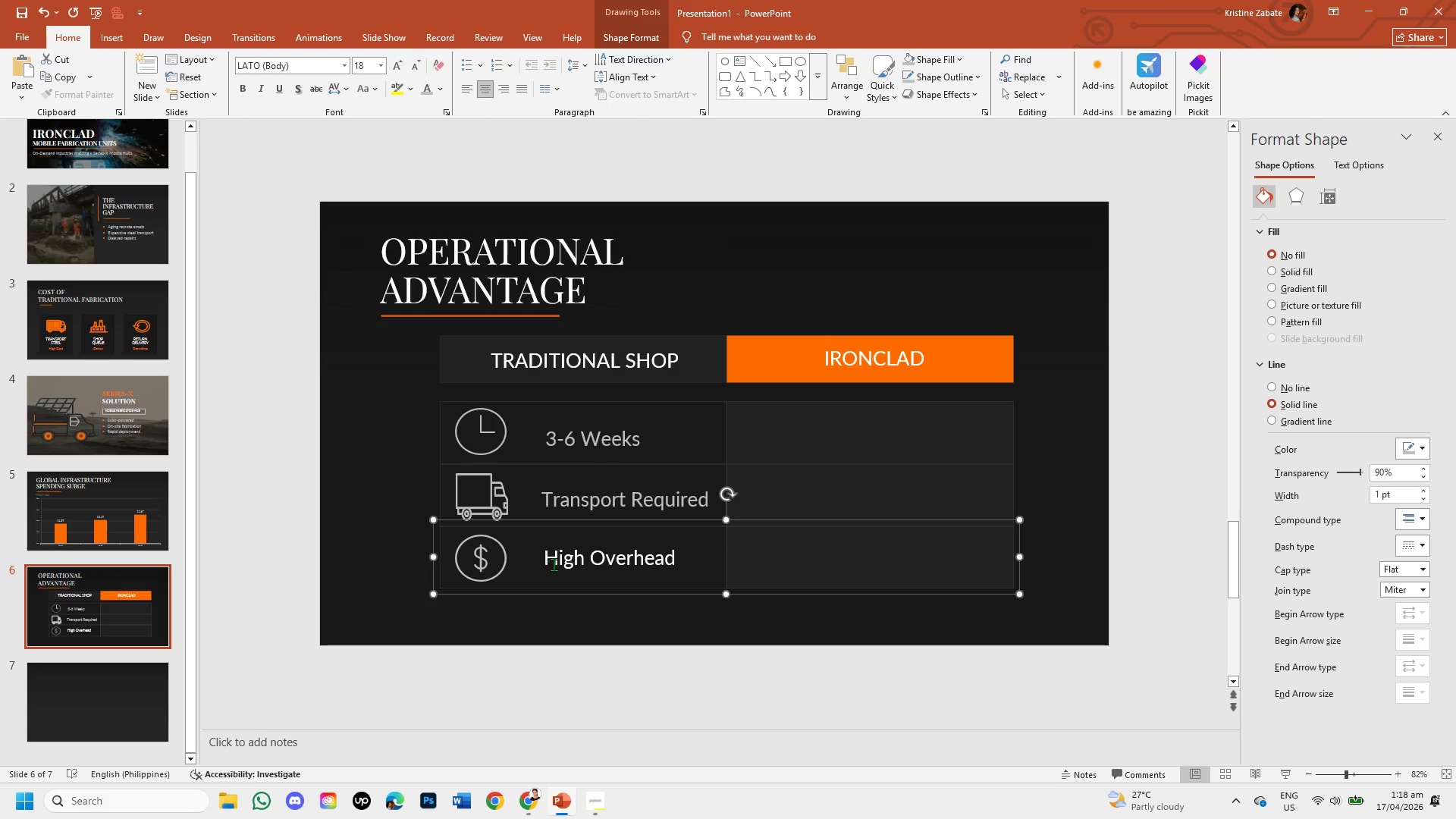 
left_click([562, 557])
 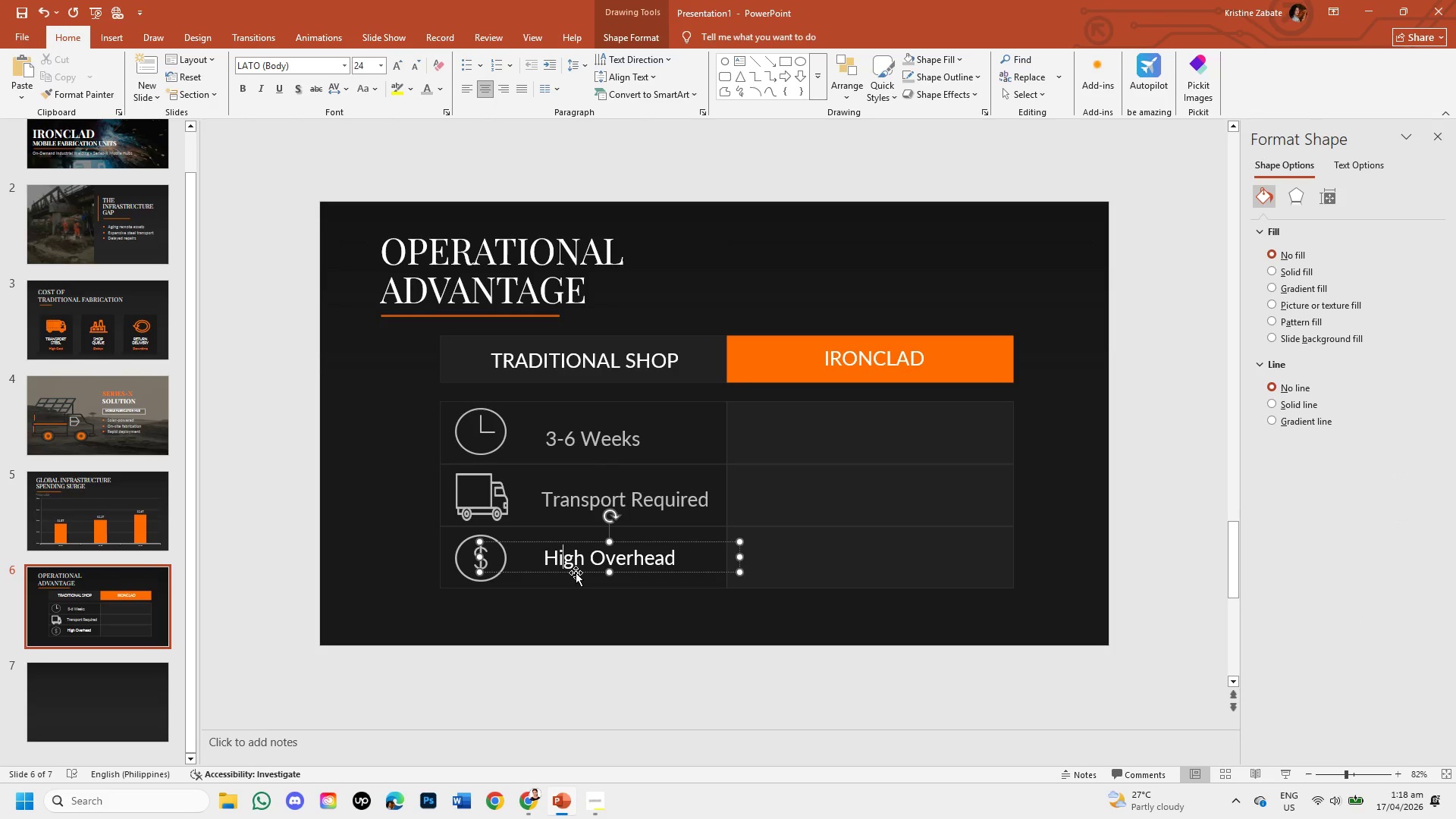 
left_click([576, 573])
 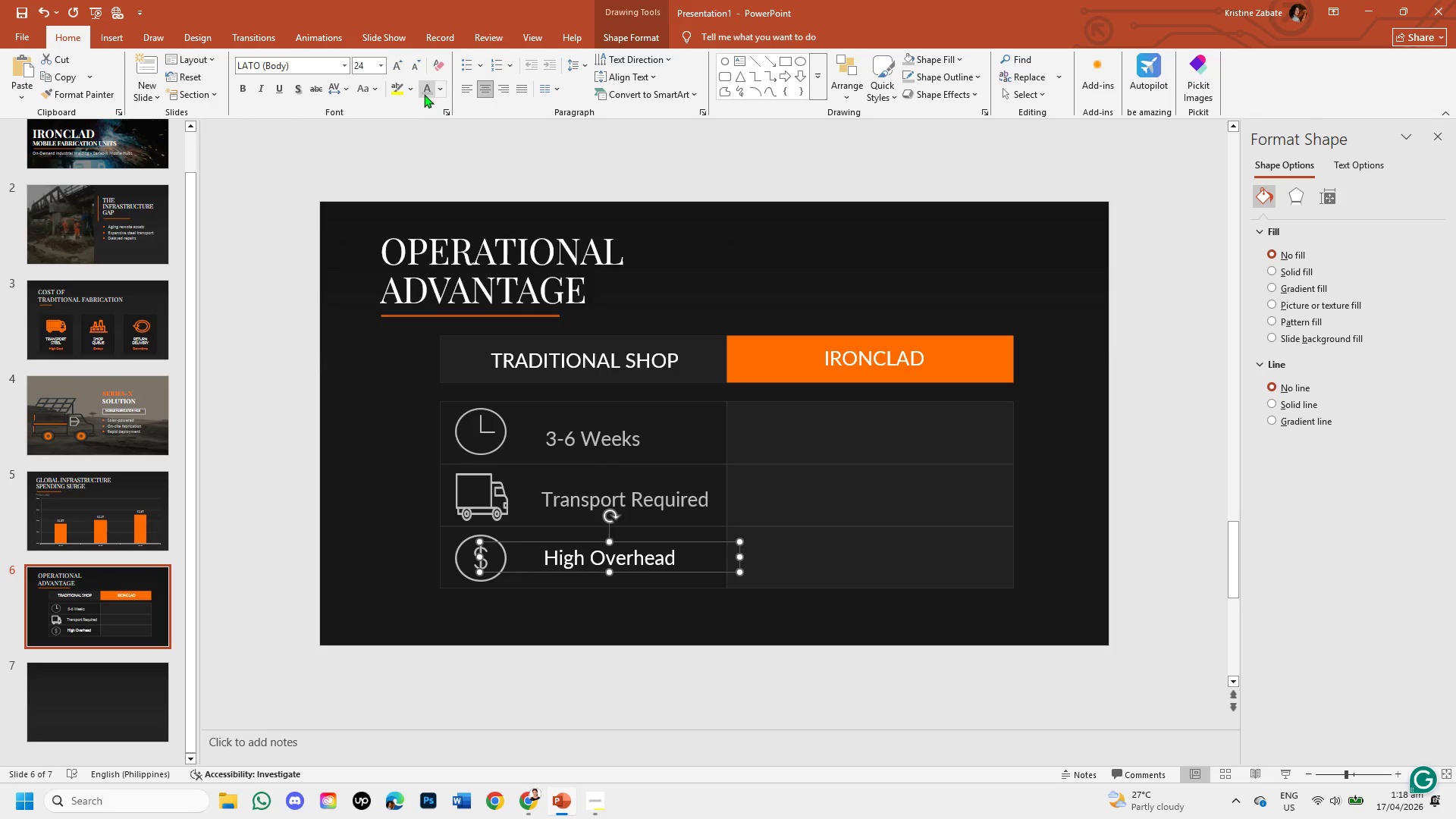 
left_click([424, 90])
 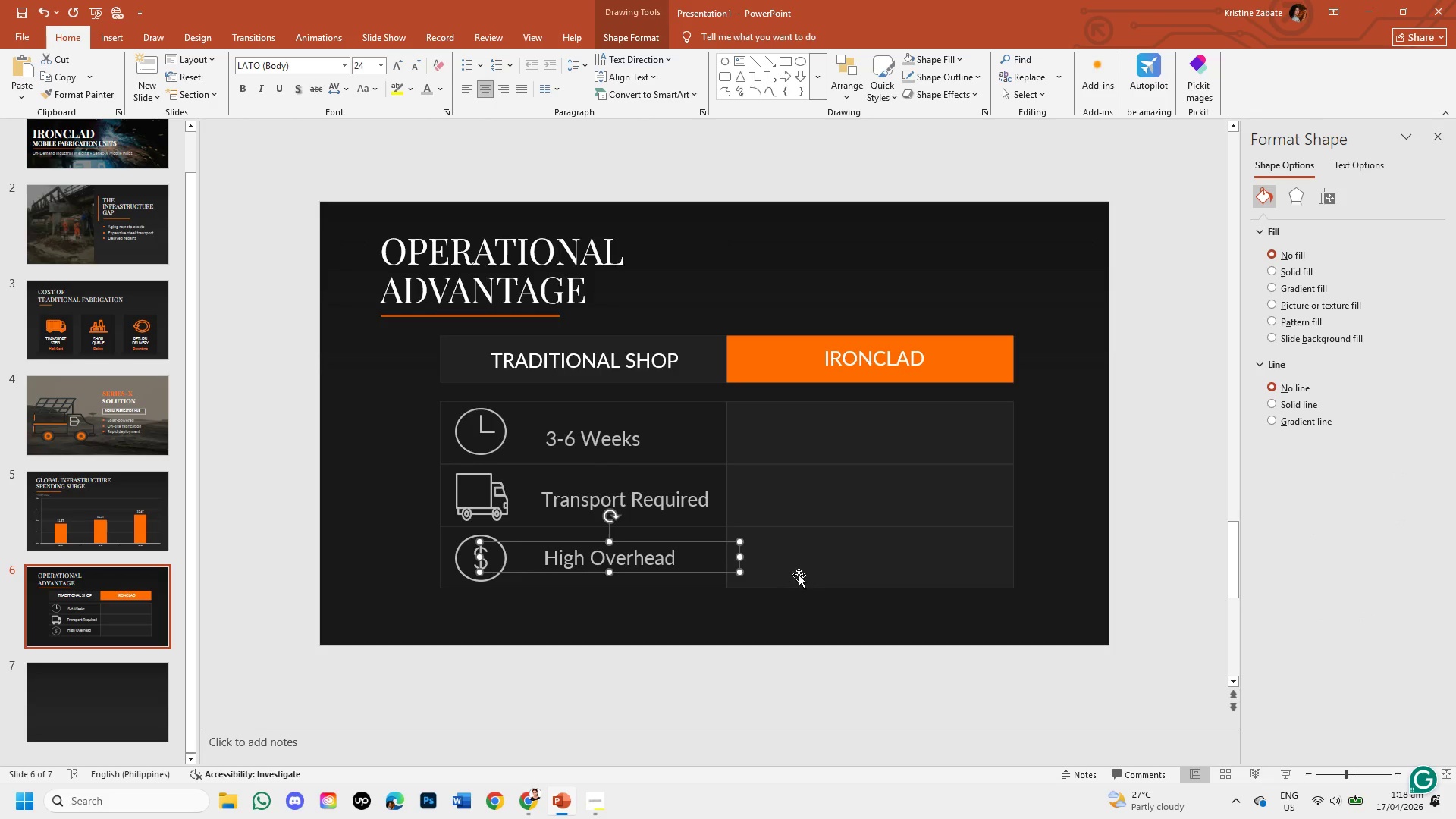 
left_click([797, 572])
 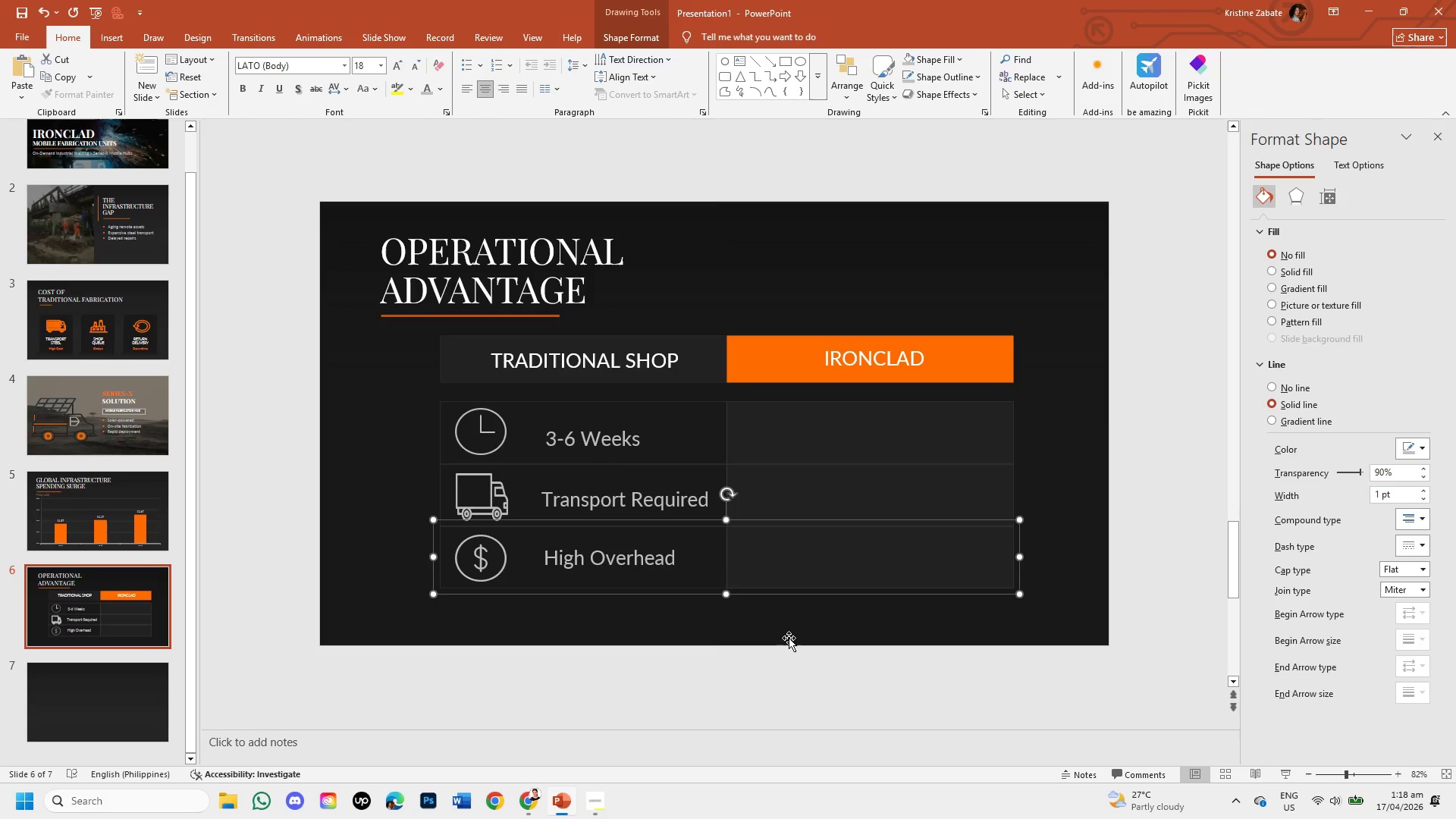 
left_click([783, 637])
 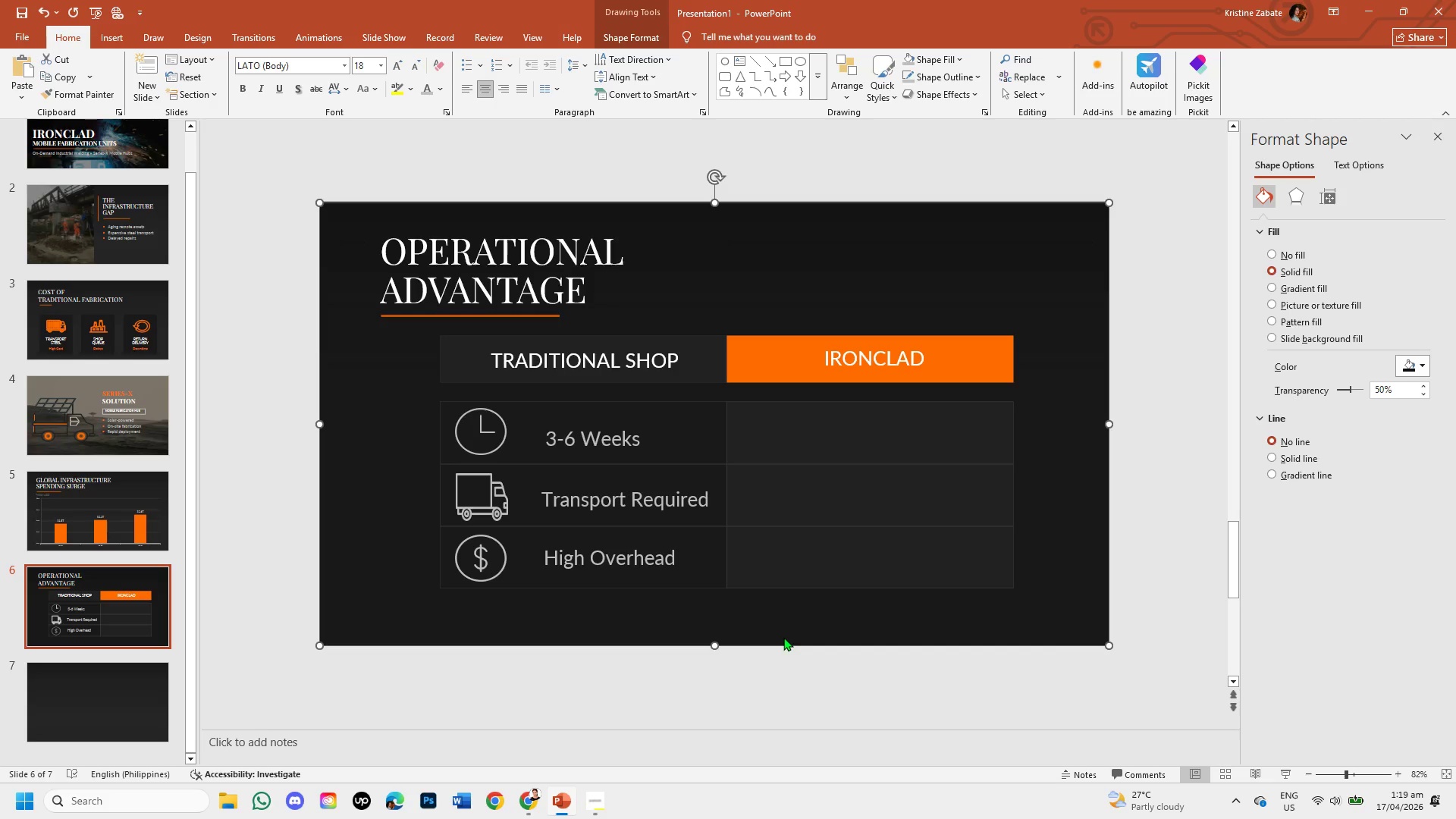 
wait(24.27)
 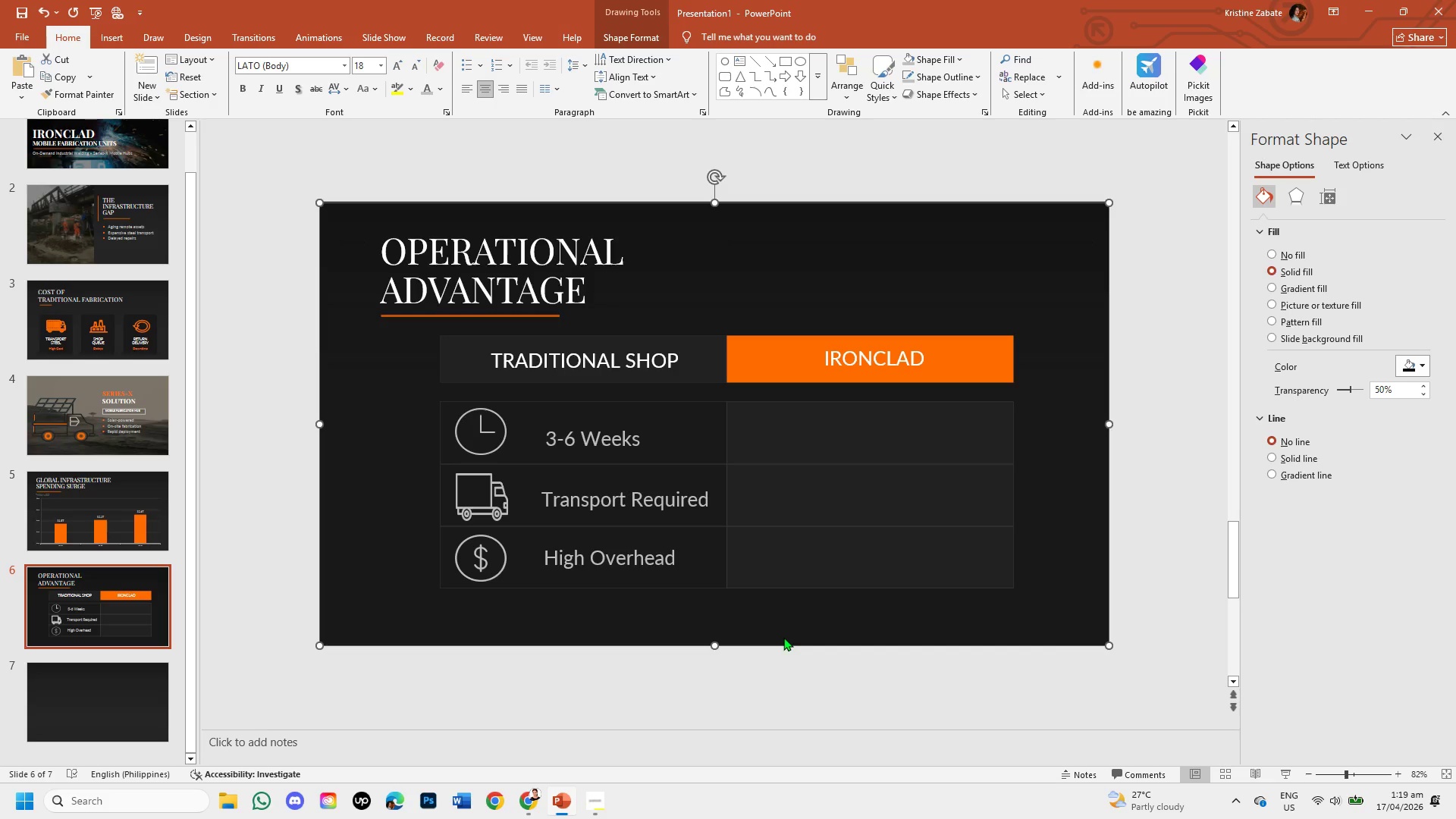 
left_click([595, 811])